 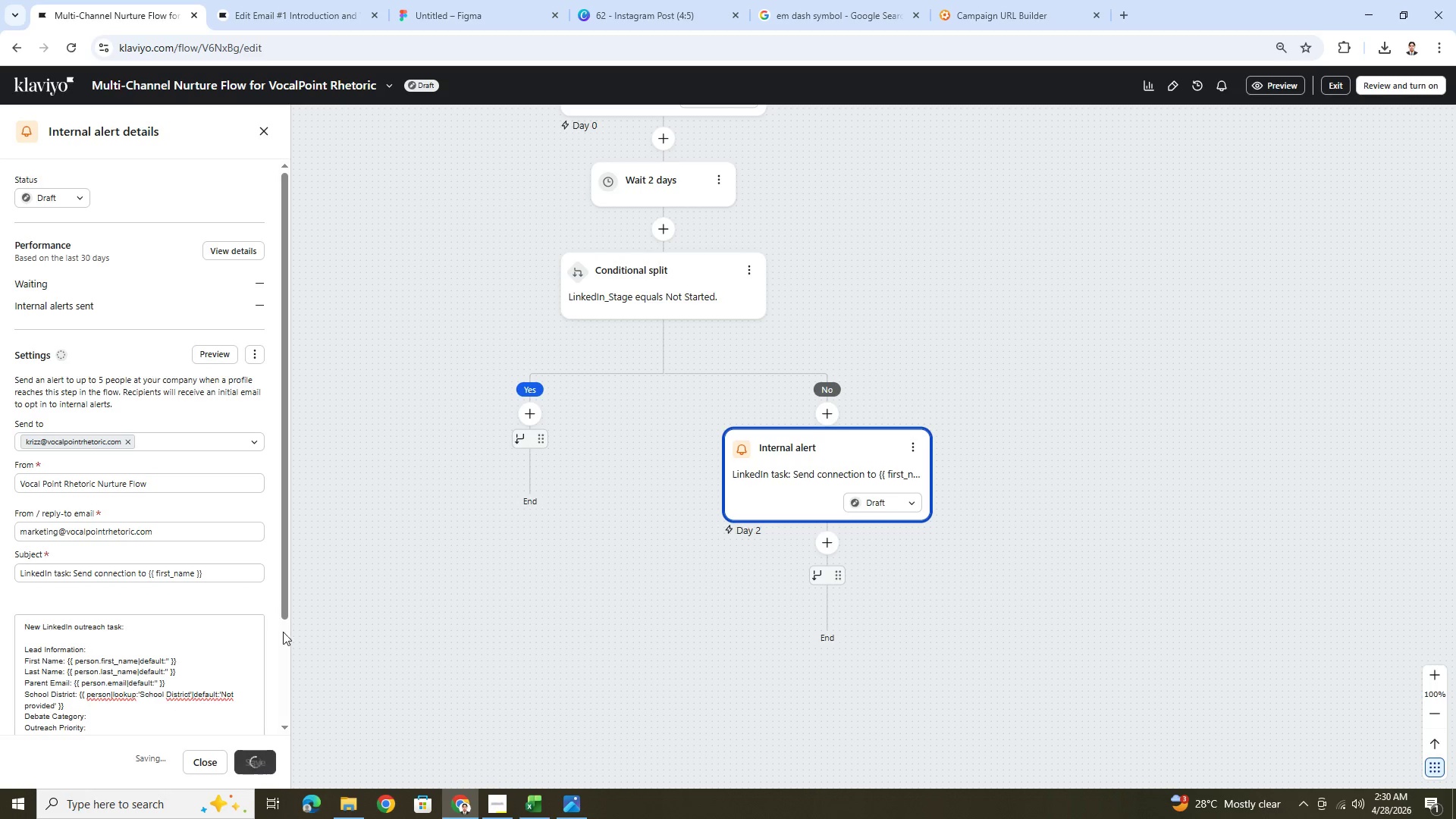 
left_click([306, 3])
 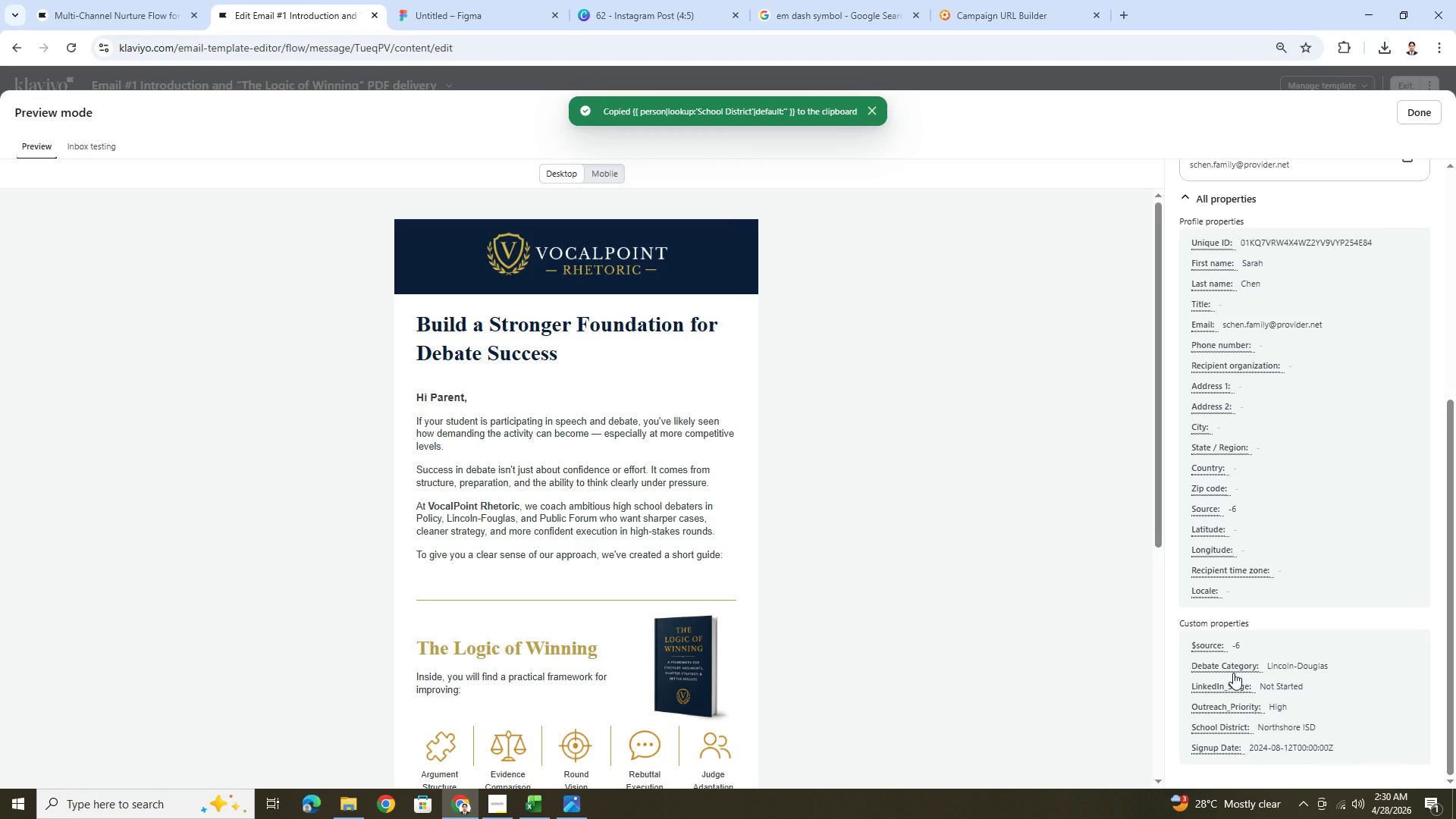 
left_click([1233, 673])
 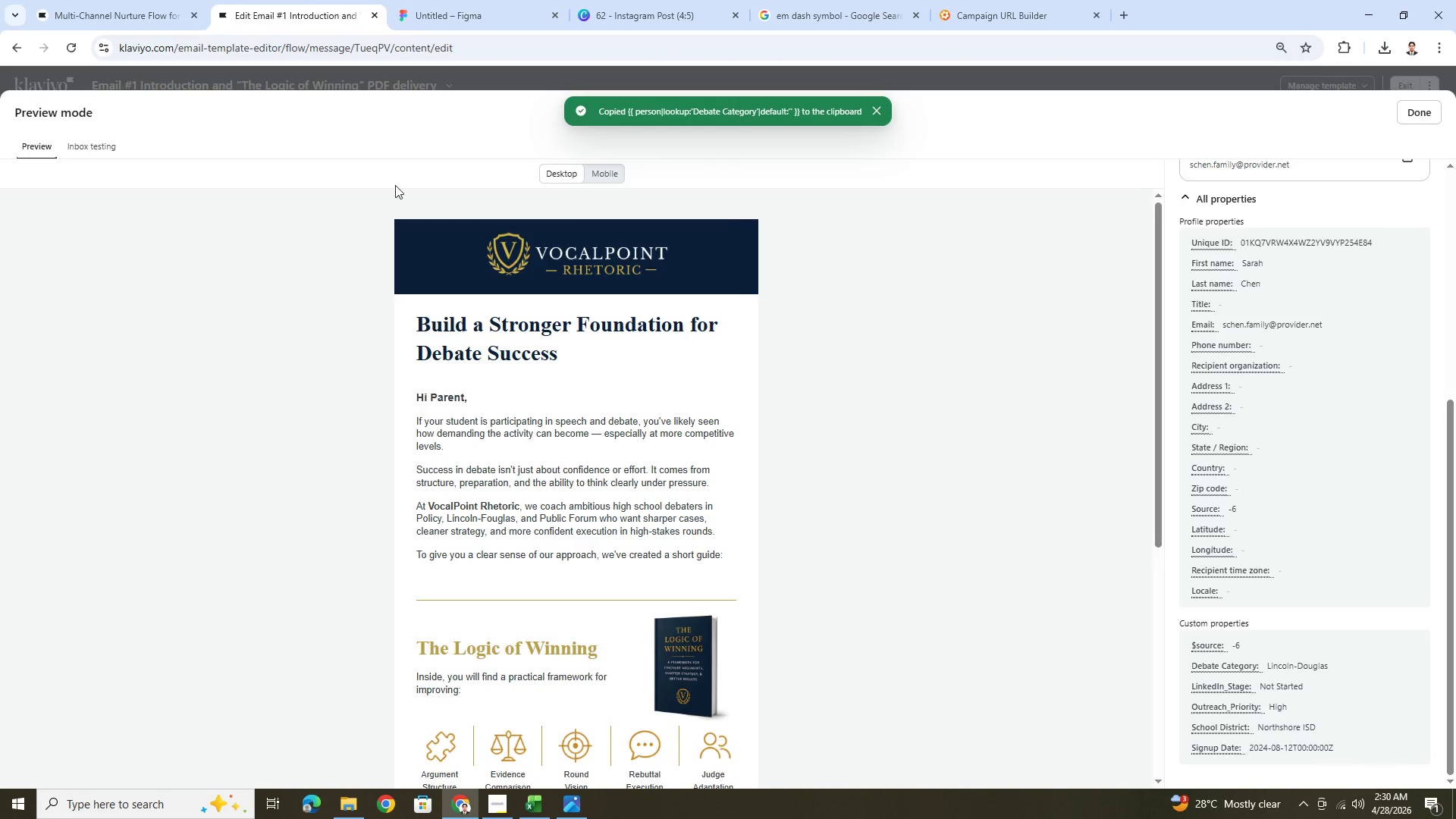 
left_click([146, 11])
 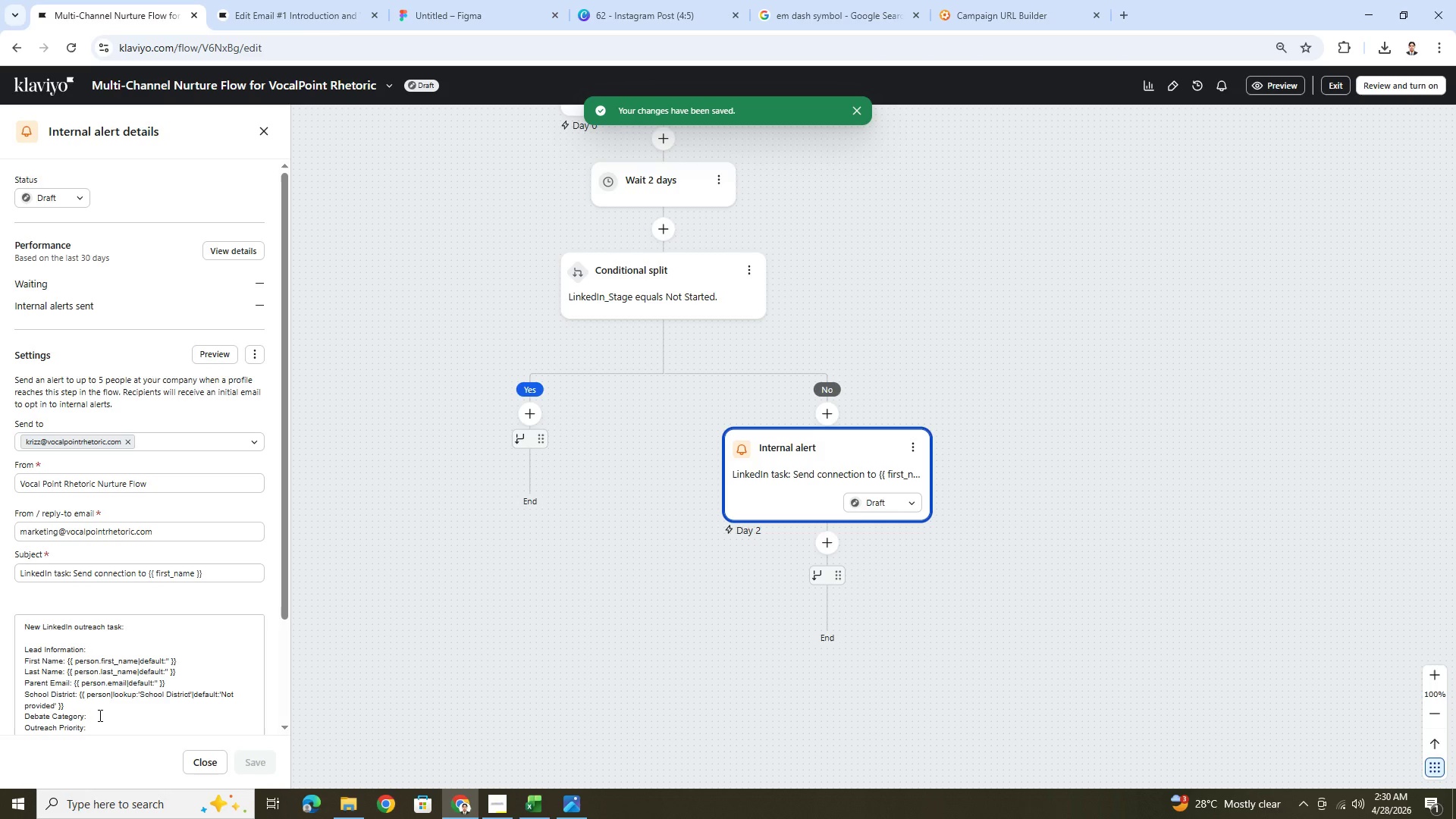 
left_click([100, 715])
 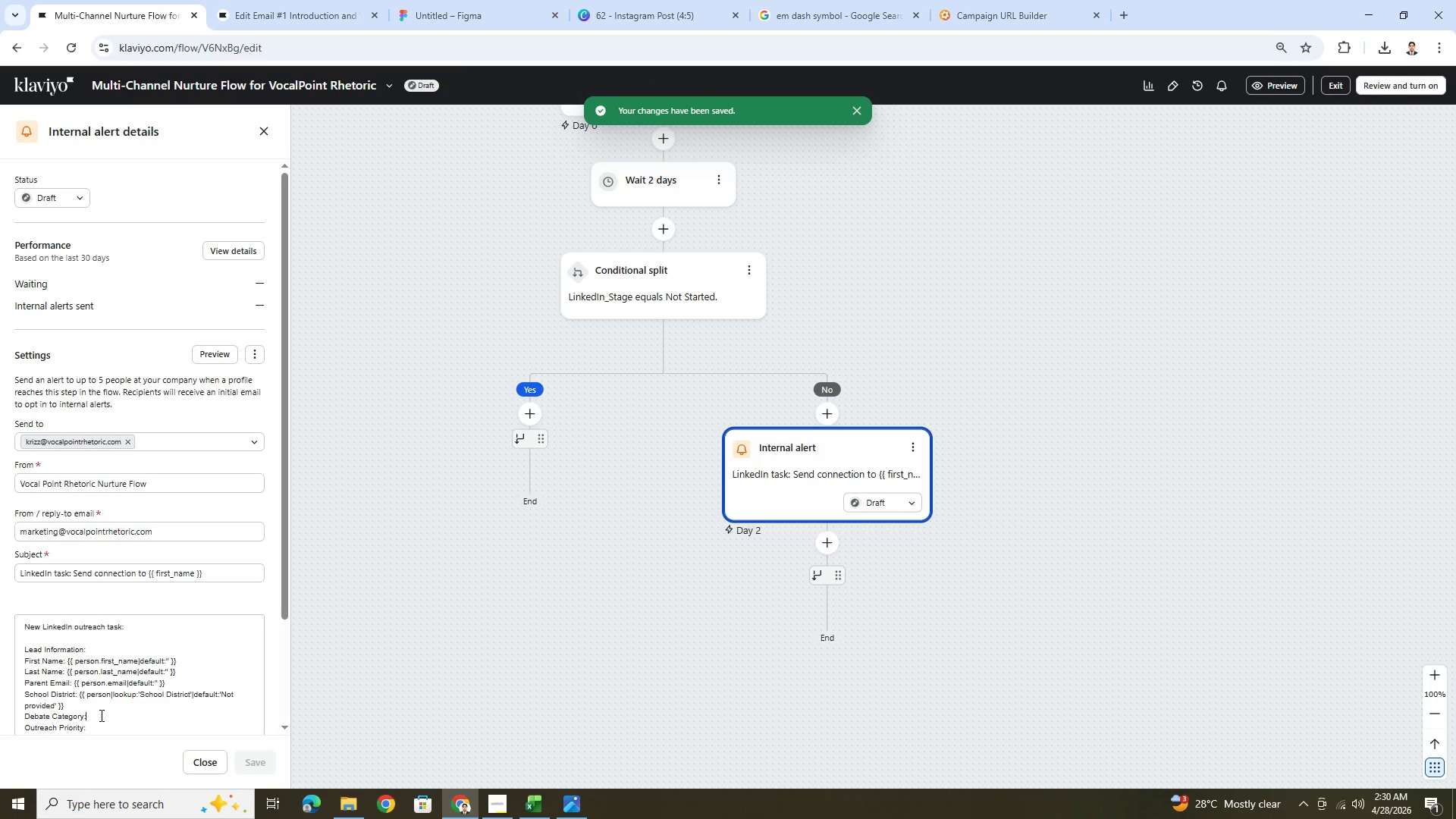 
key(Space)
 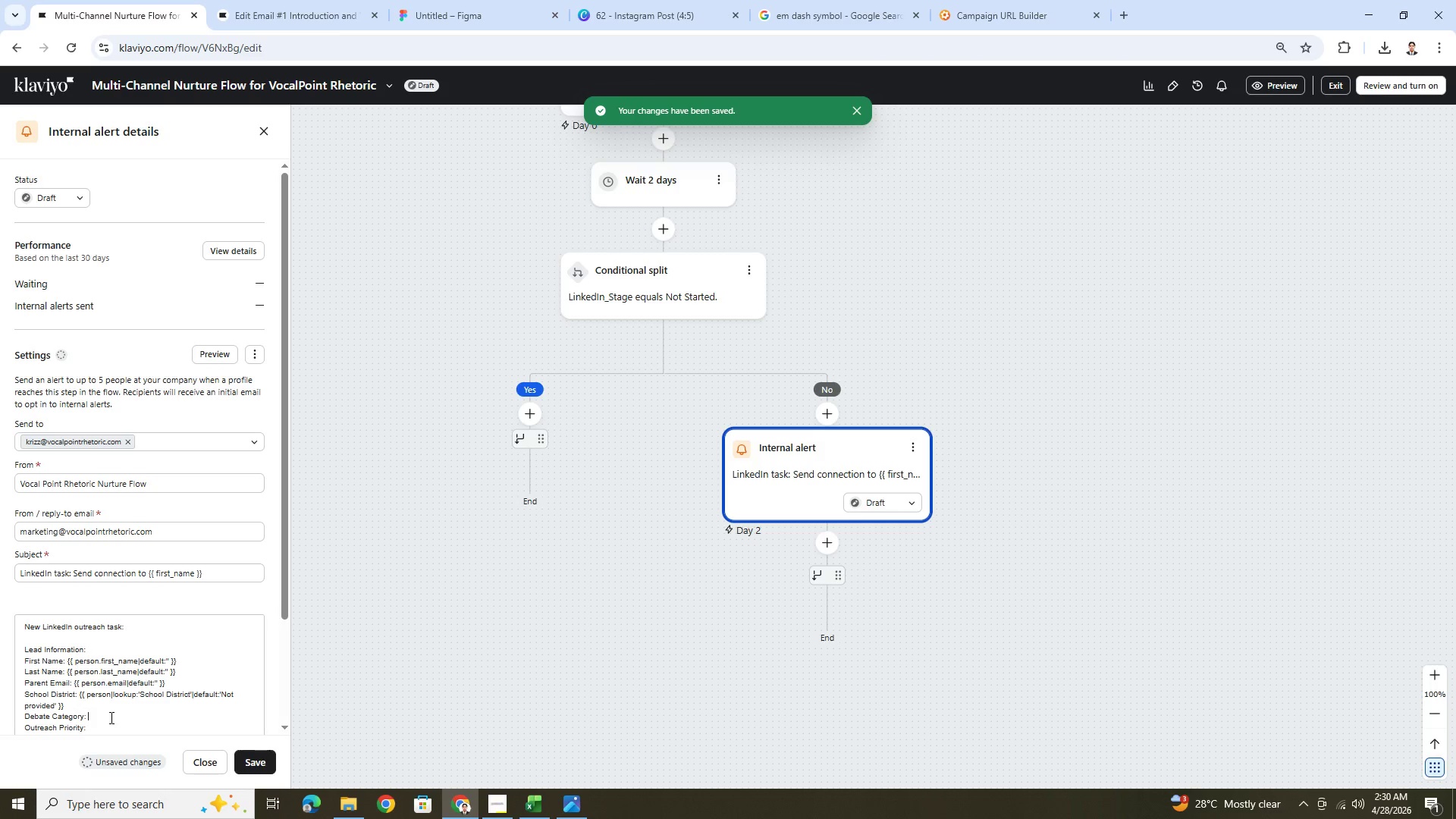 
key(Control+V)
 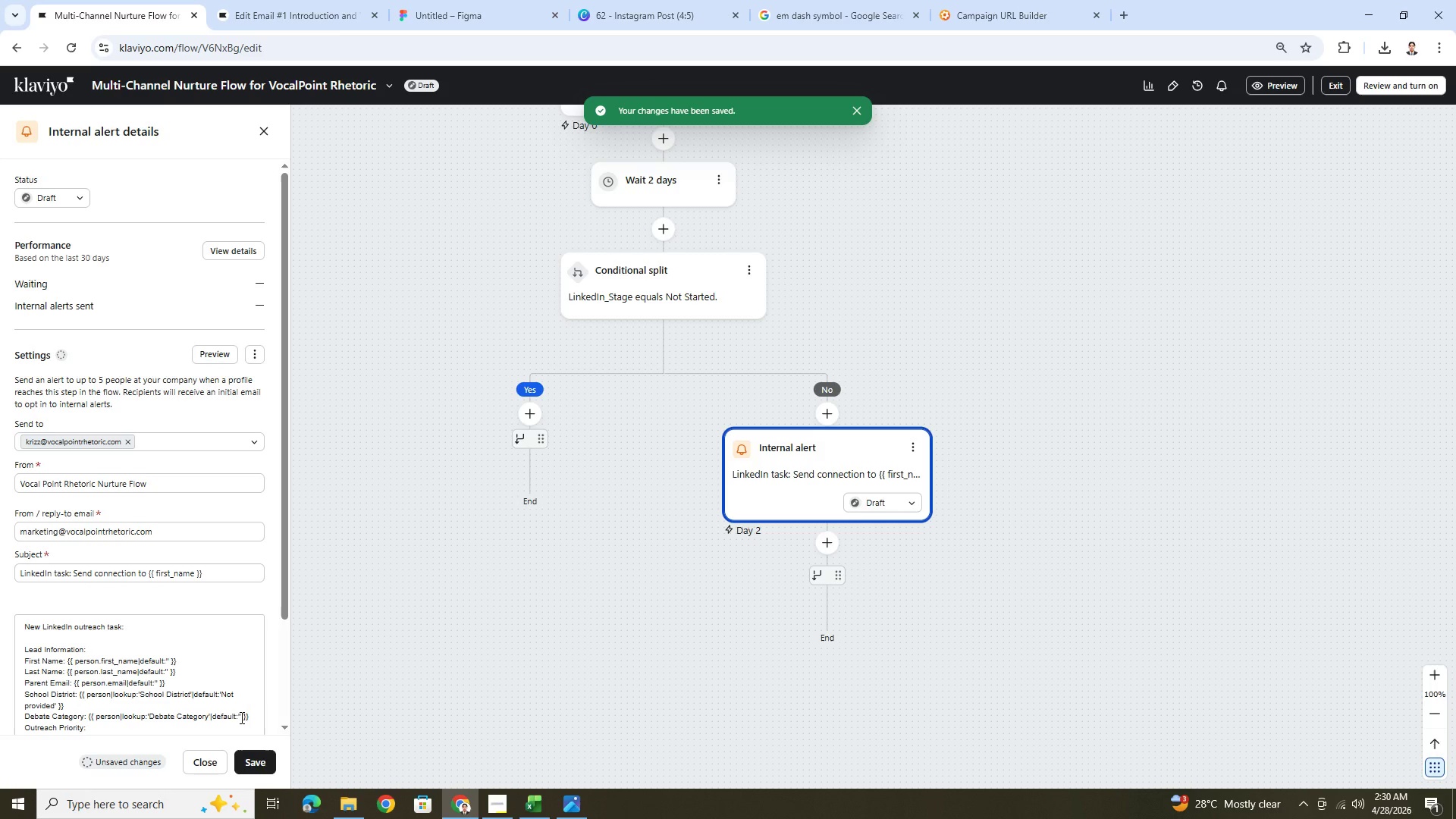 
left_click([240, 717])
 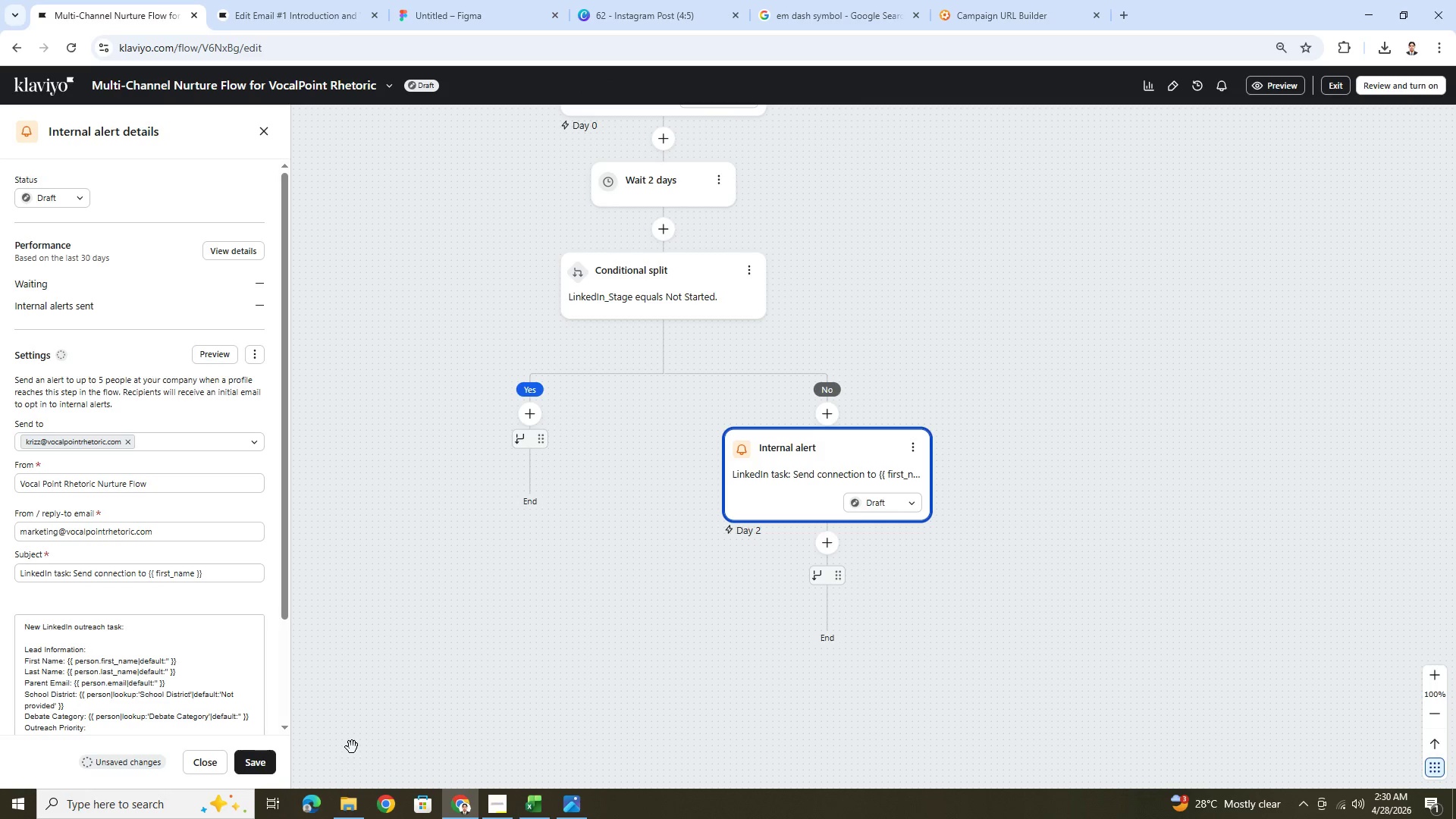 
key(ArrowLeft)
 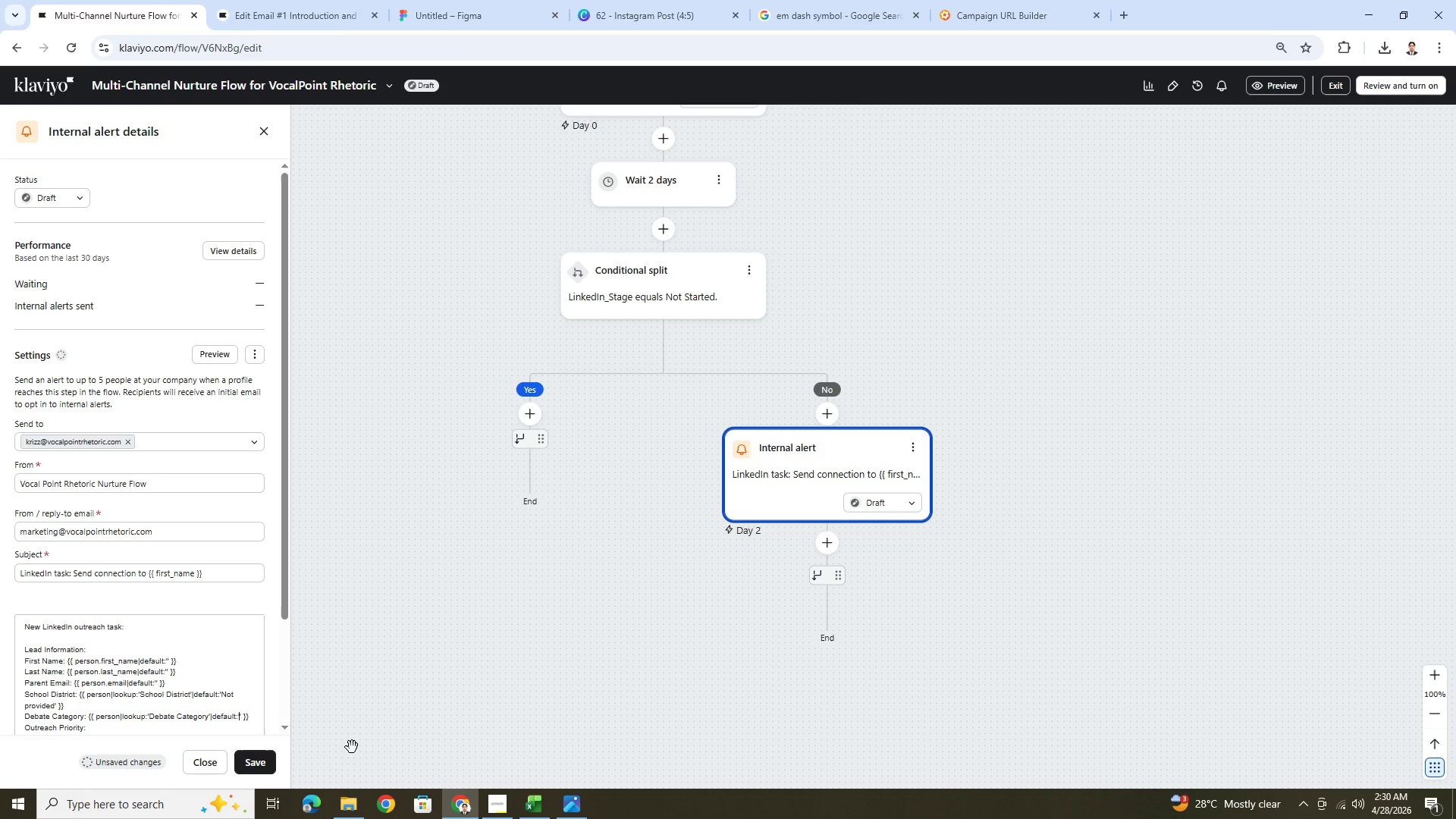 
type(Not specified)
 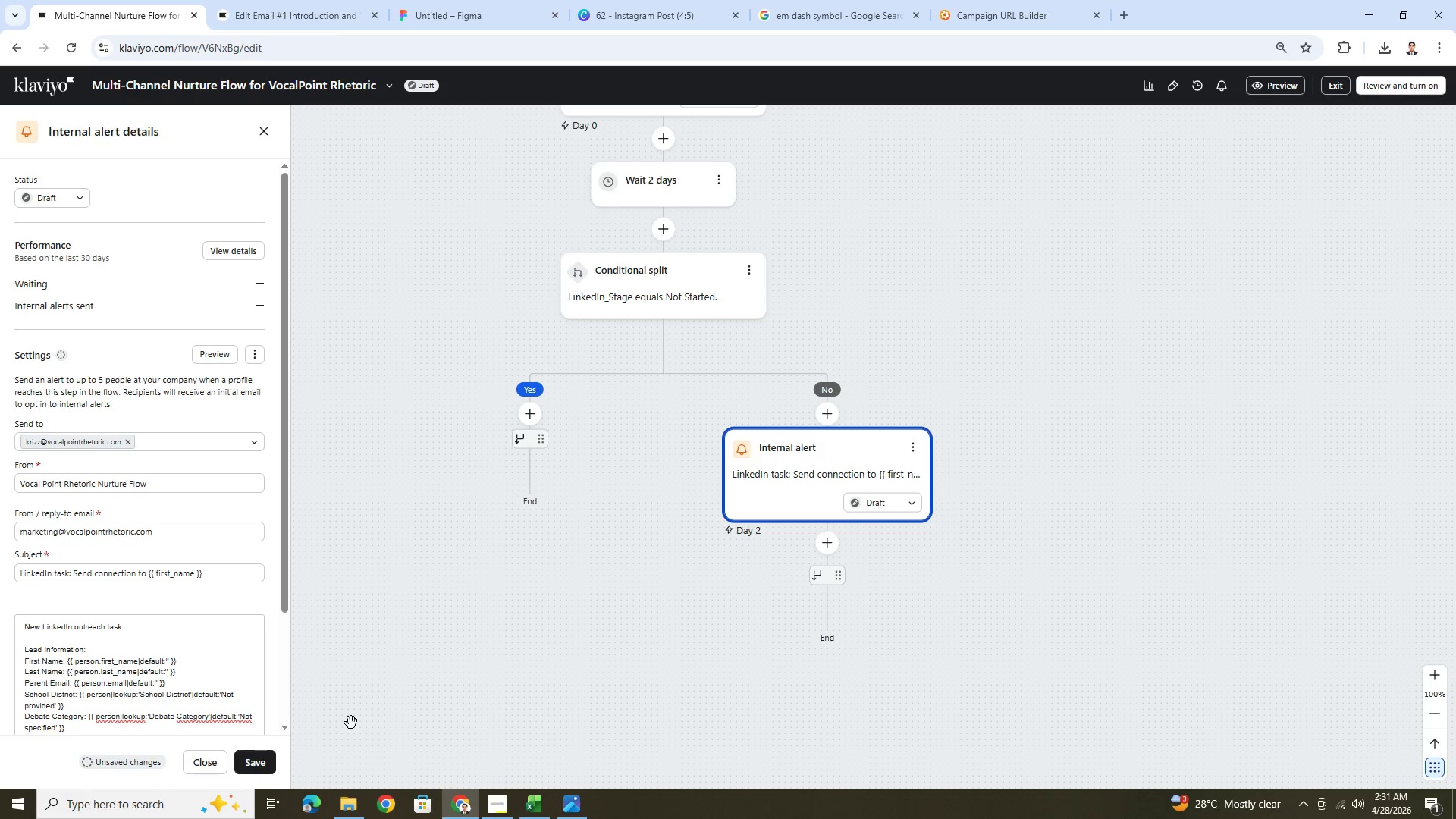 
scroll: coordinate [157, 678], scroll_direction: down, amount: 2.0
 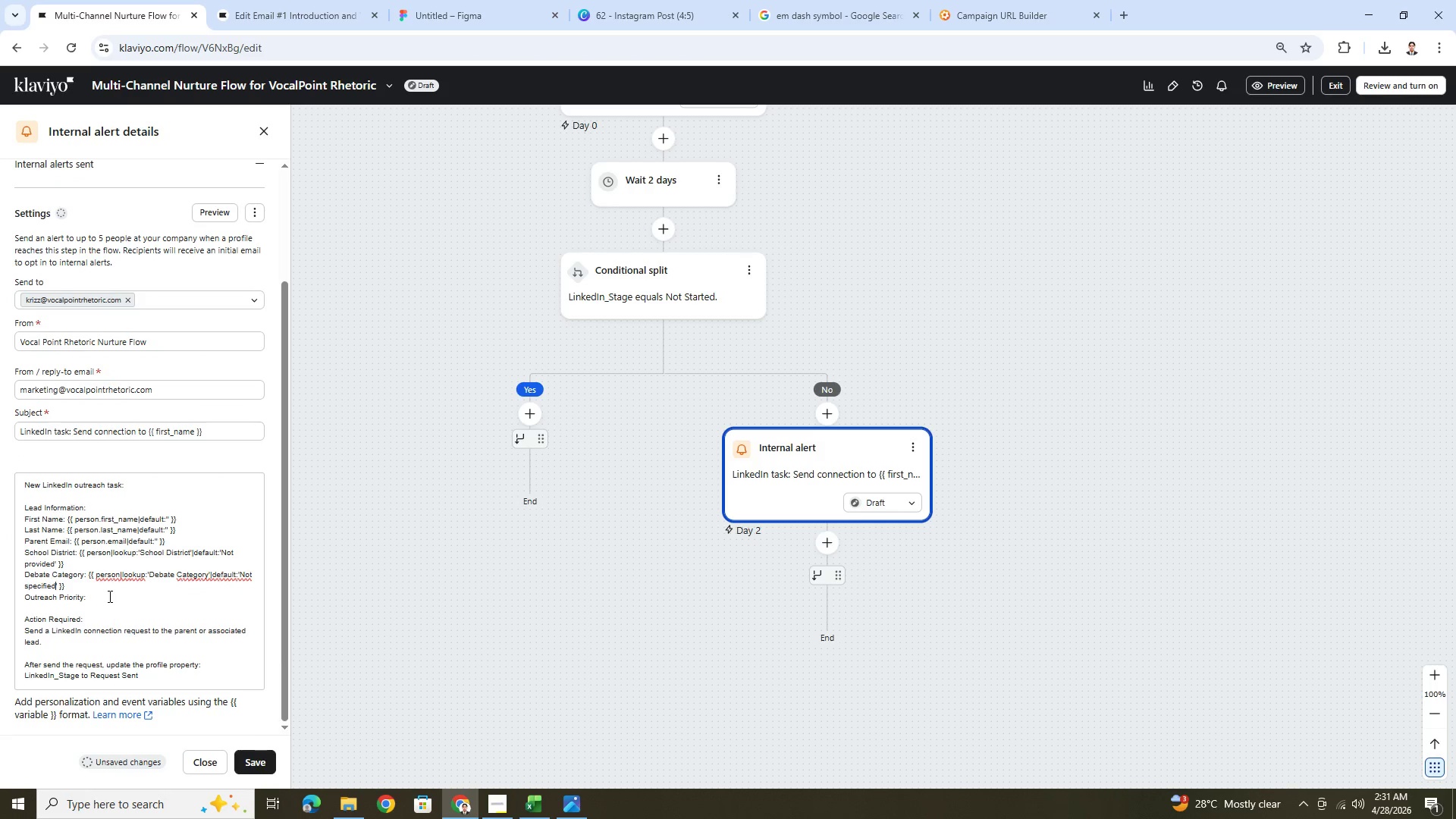 
left_click([110, 592])
 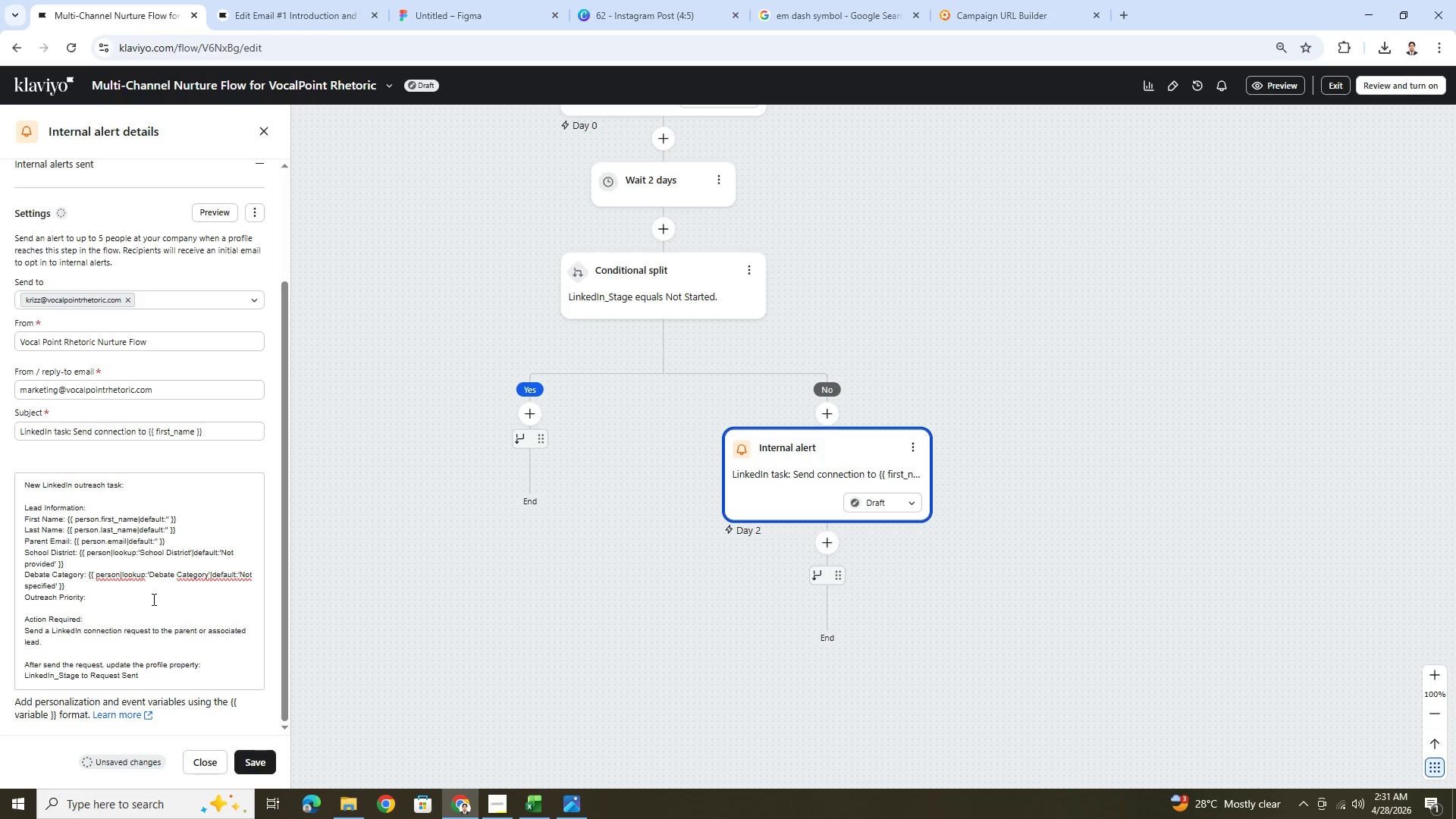 
wait(6.52)
 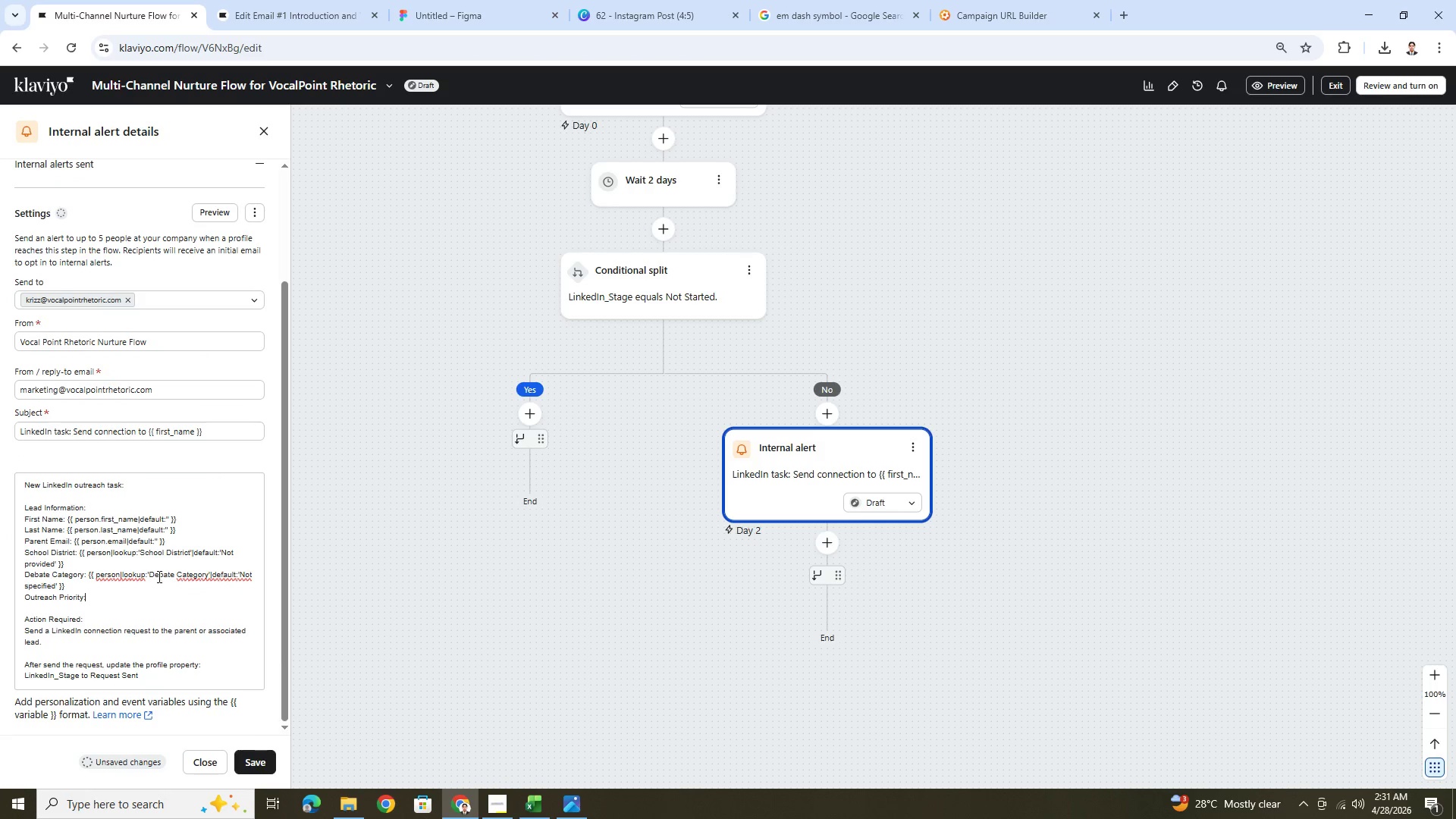 
left_click([271, 760])
 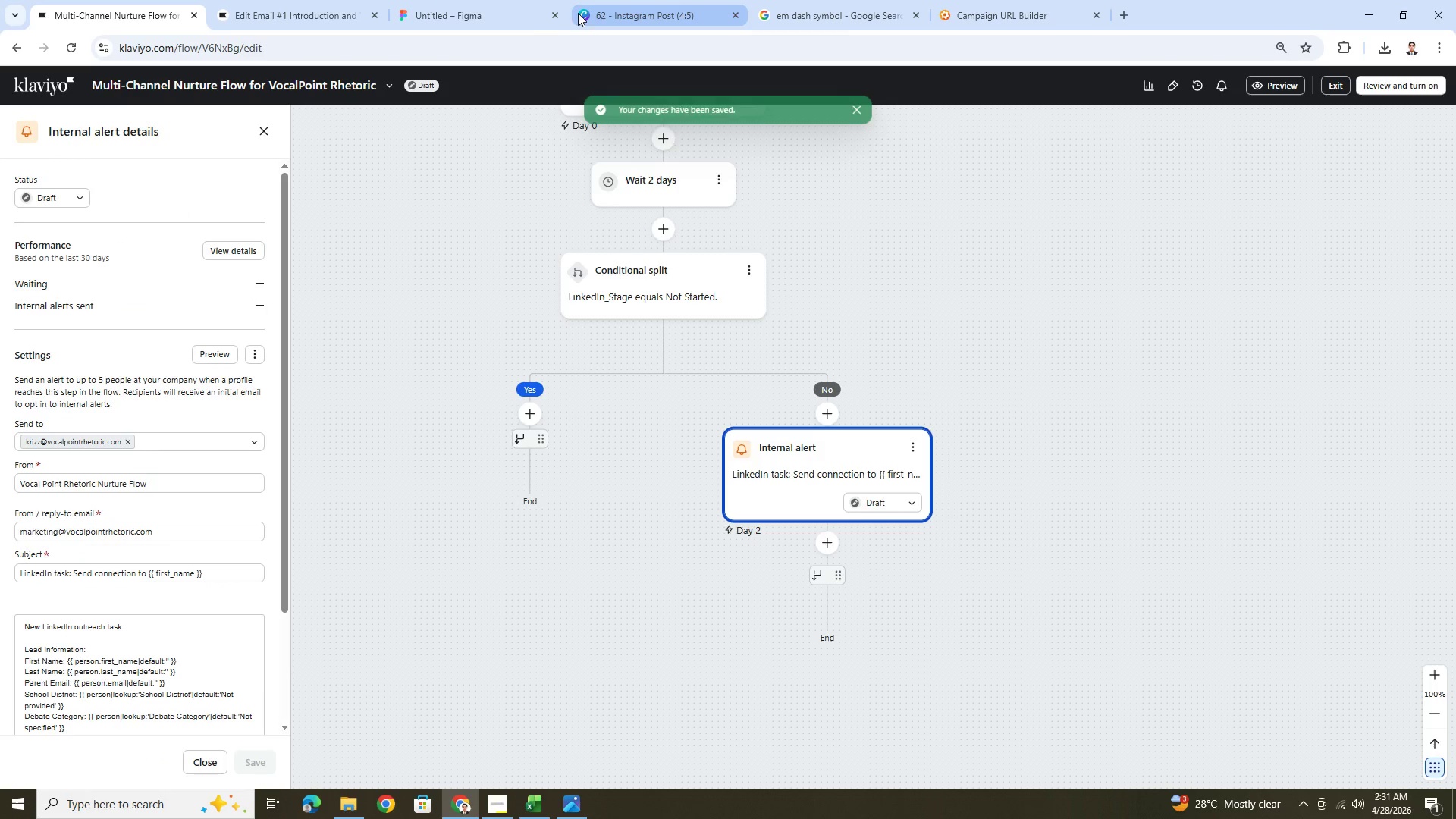 
left_click([303, 1])
 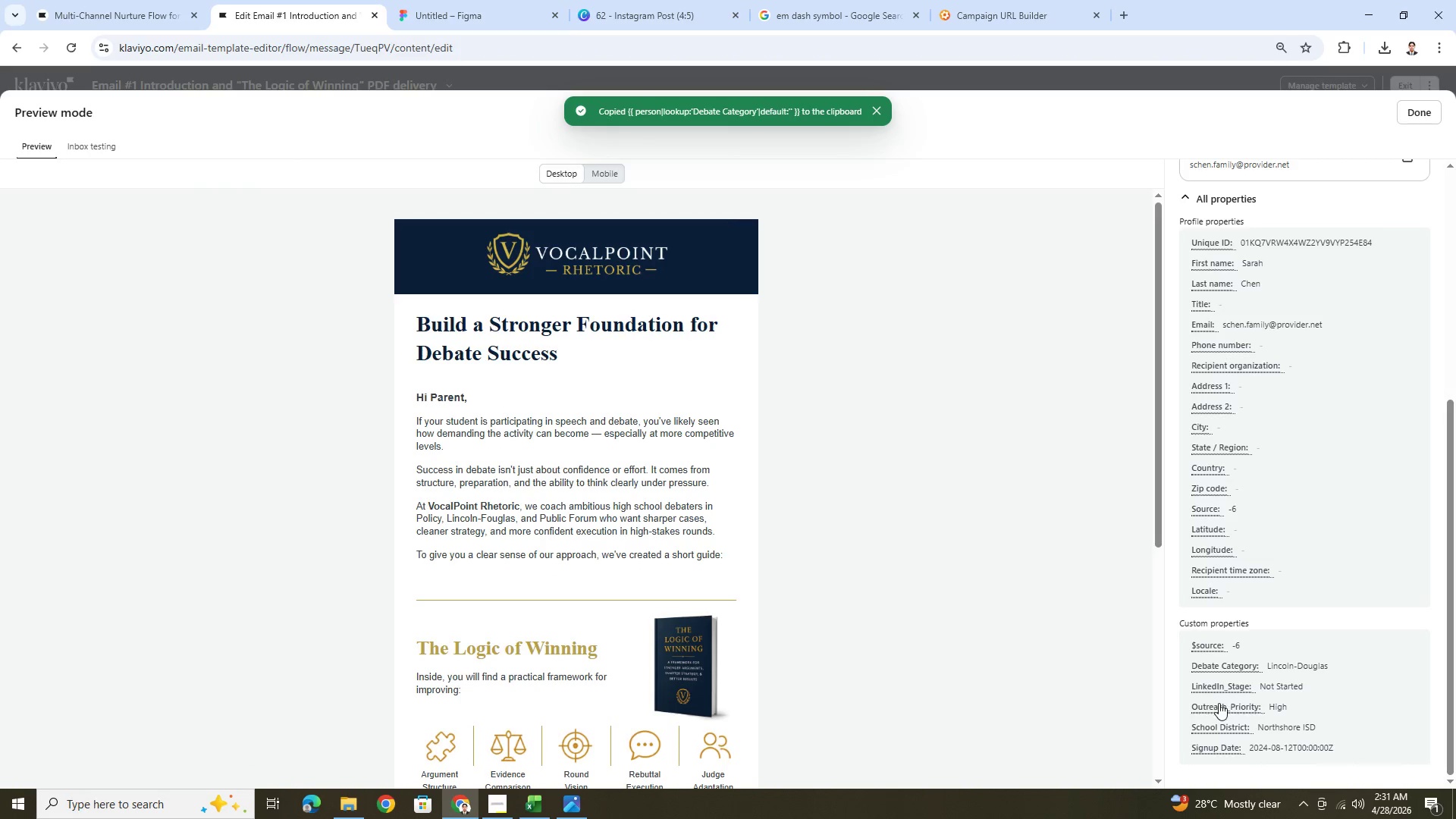 
left_click([1221, 707])
 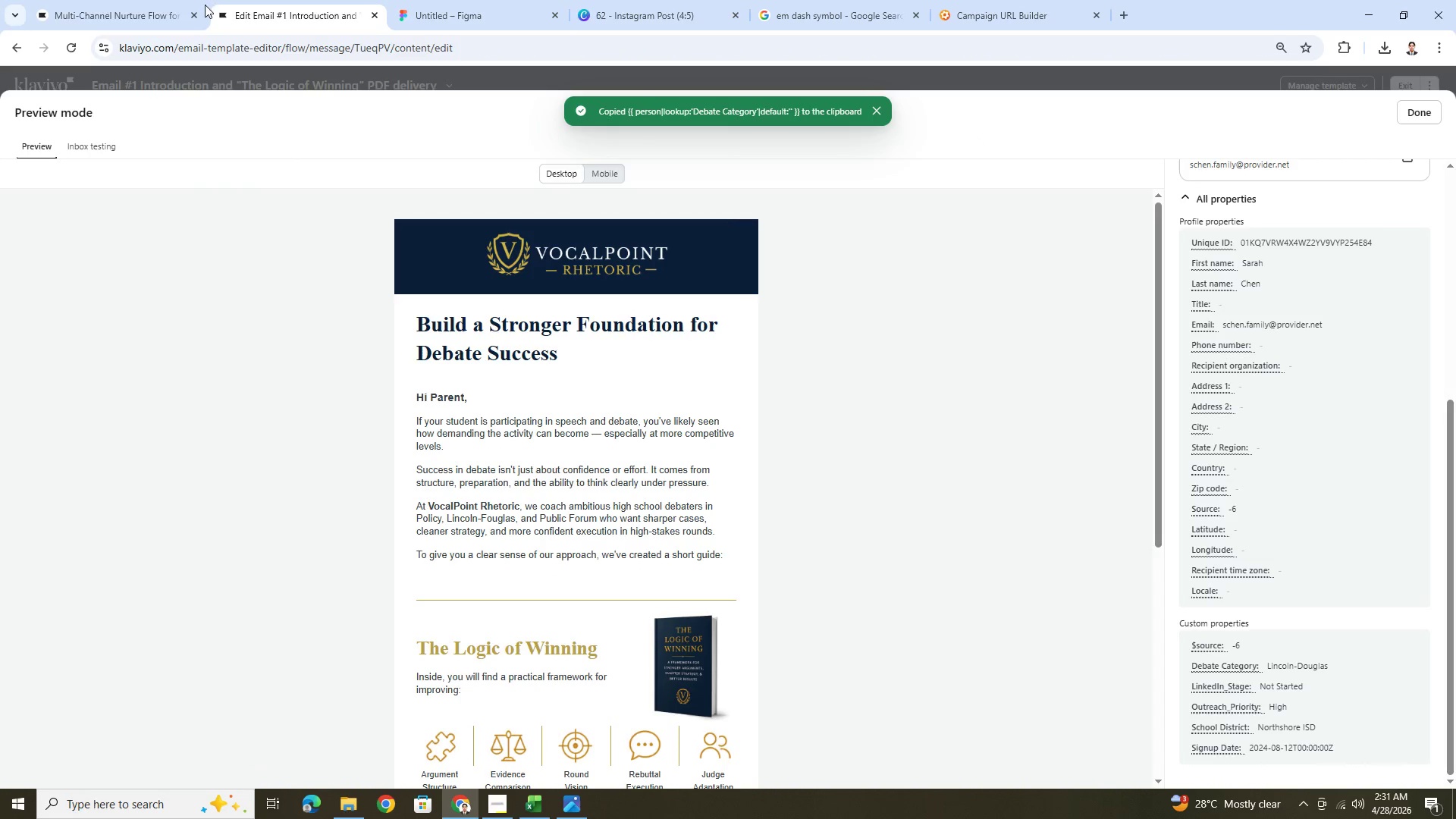 
left_click([108, 7])
 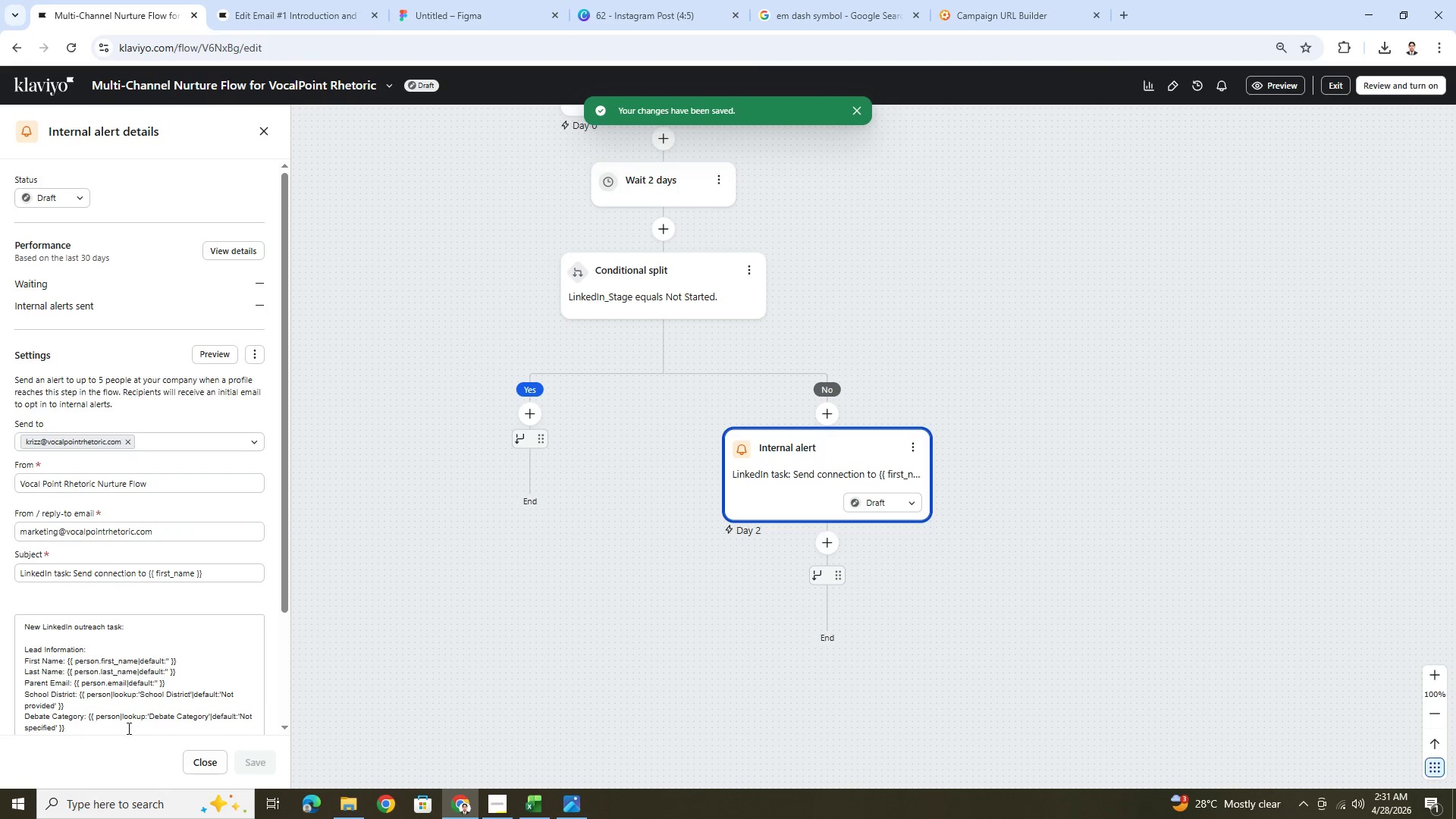 
scroll: coordinate [136, 657], scroll_direction: down, amount: 3.0
 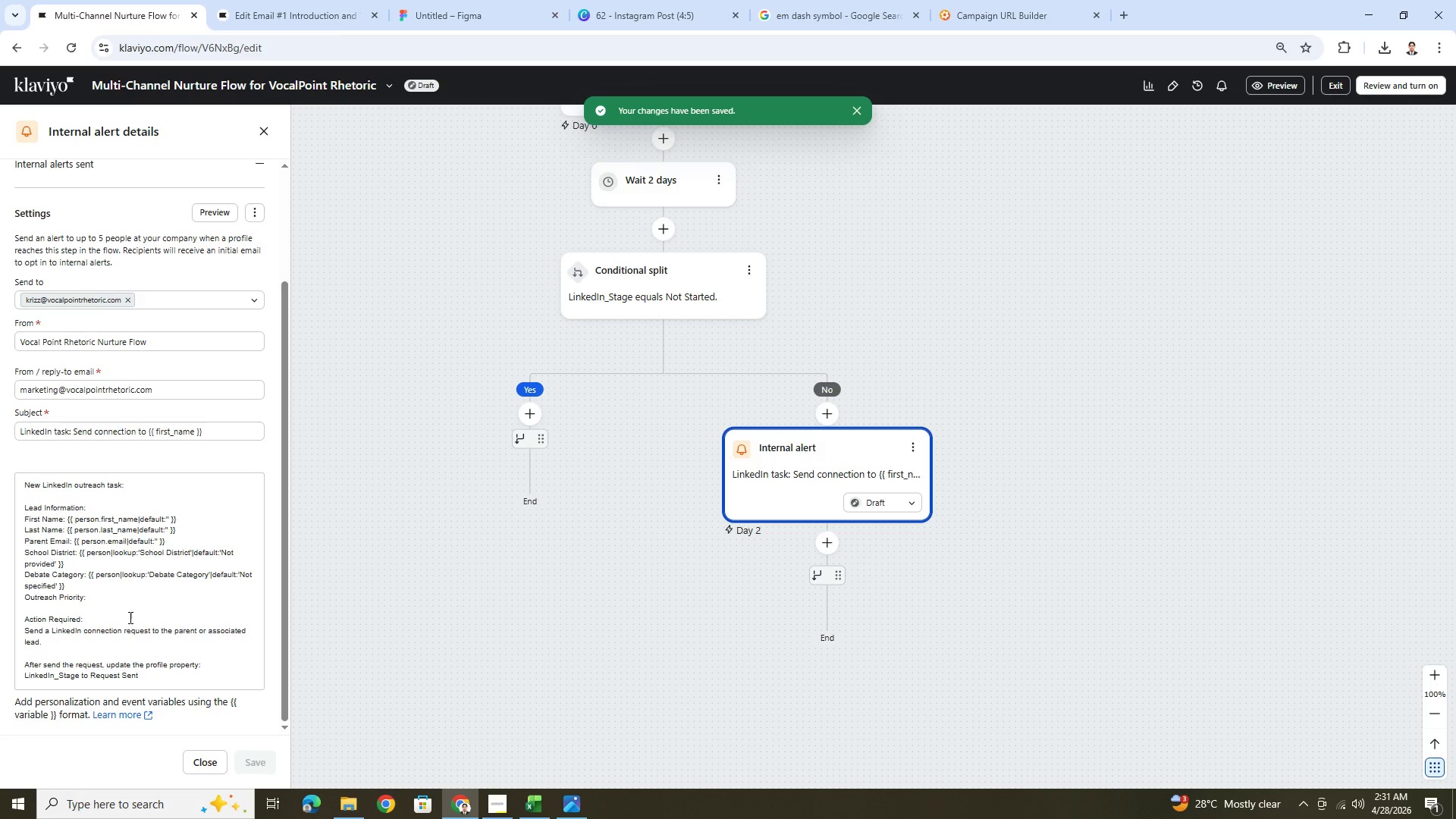 
left_click([130, 601])
 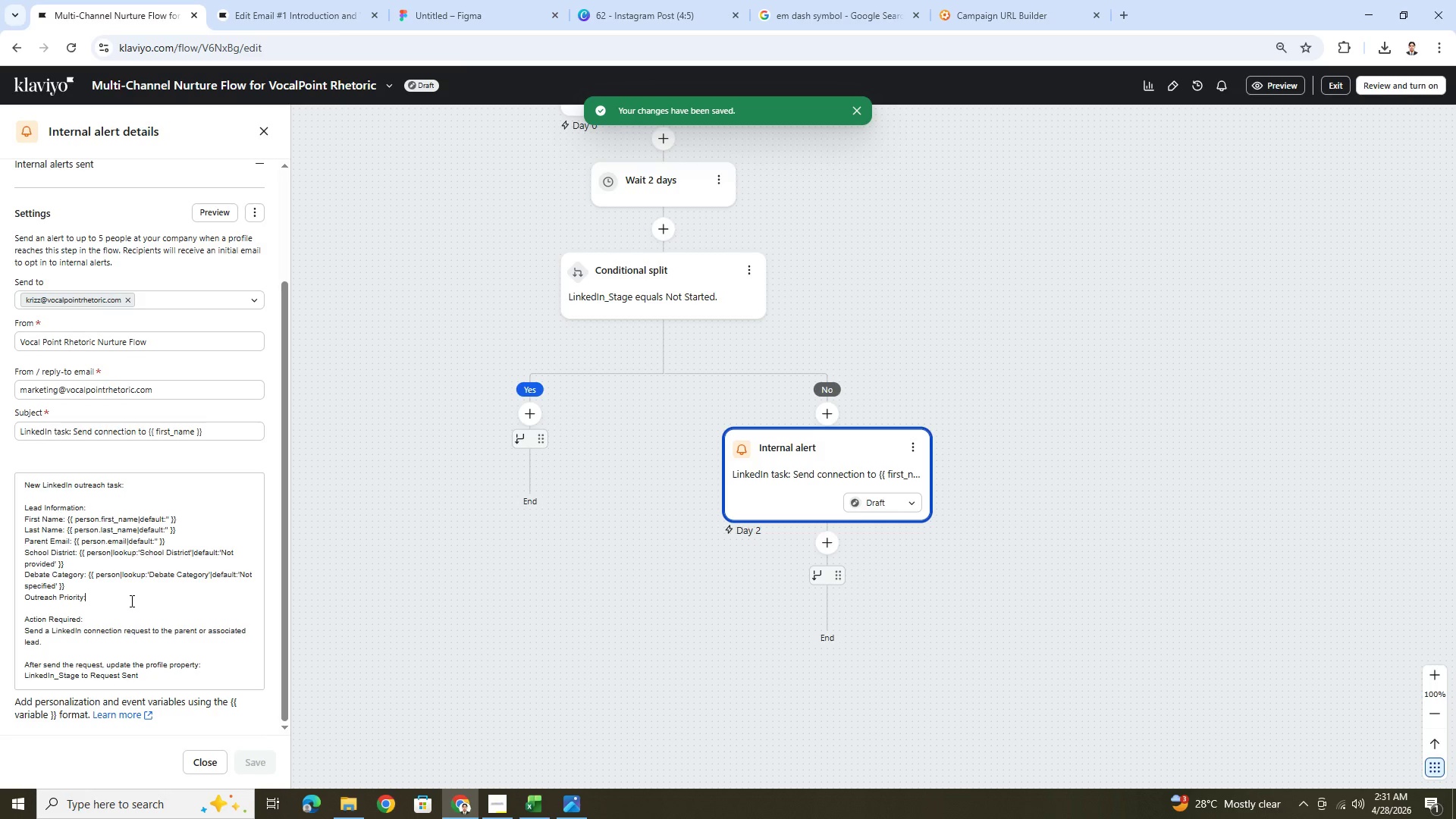 
key(Space)
 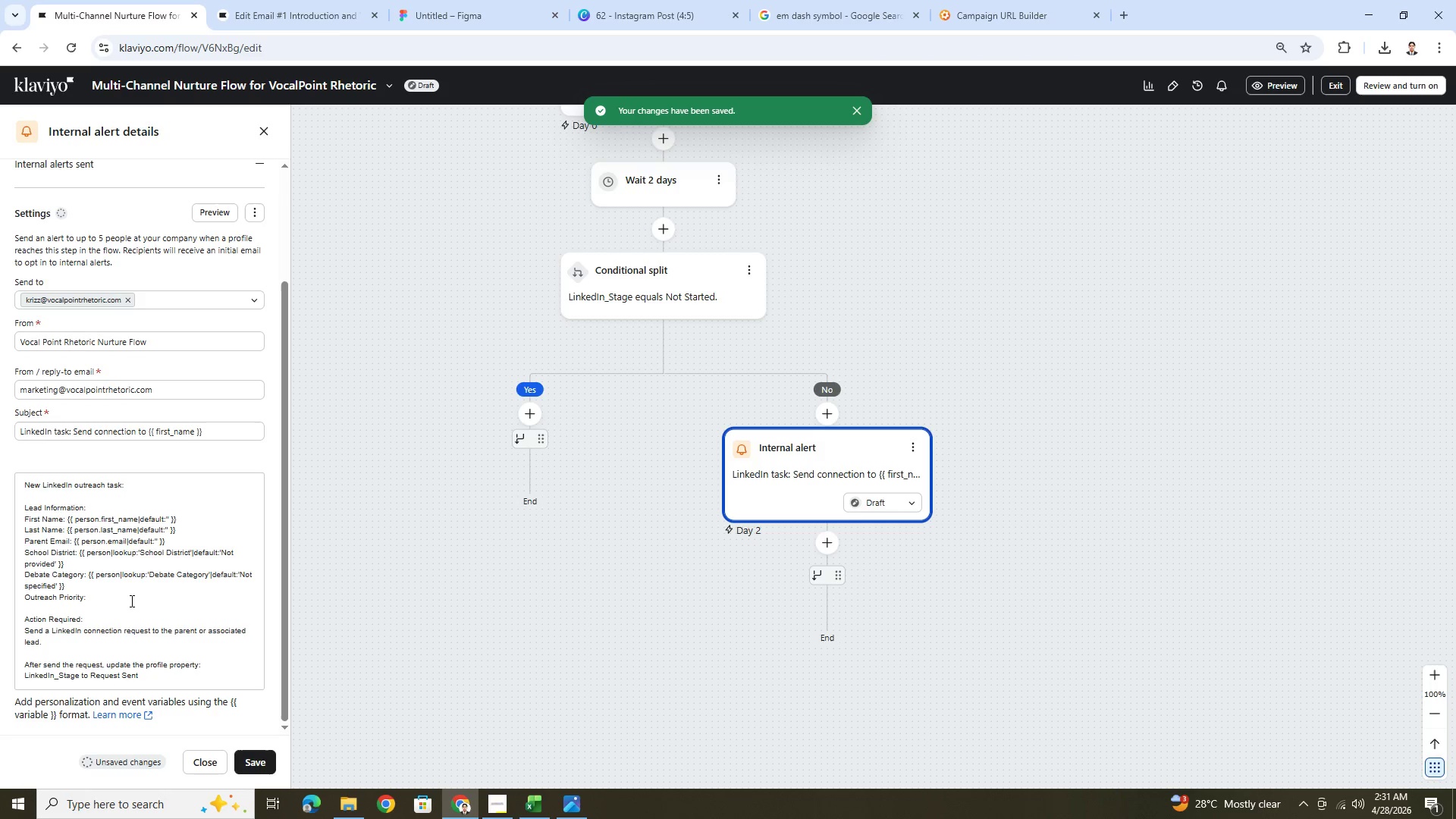 
key(Control+V)
 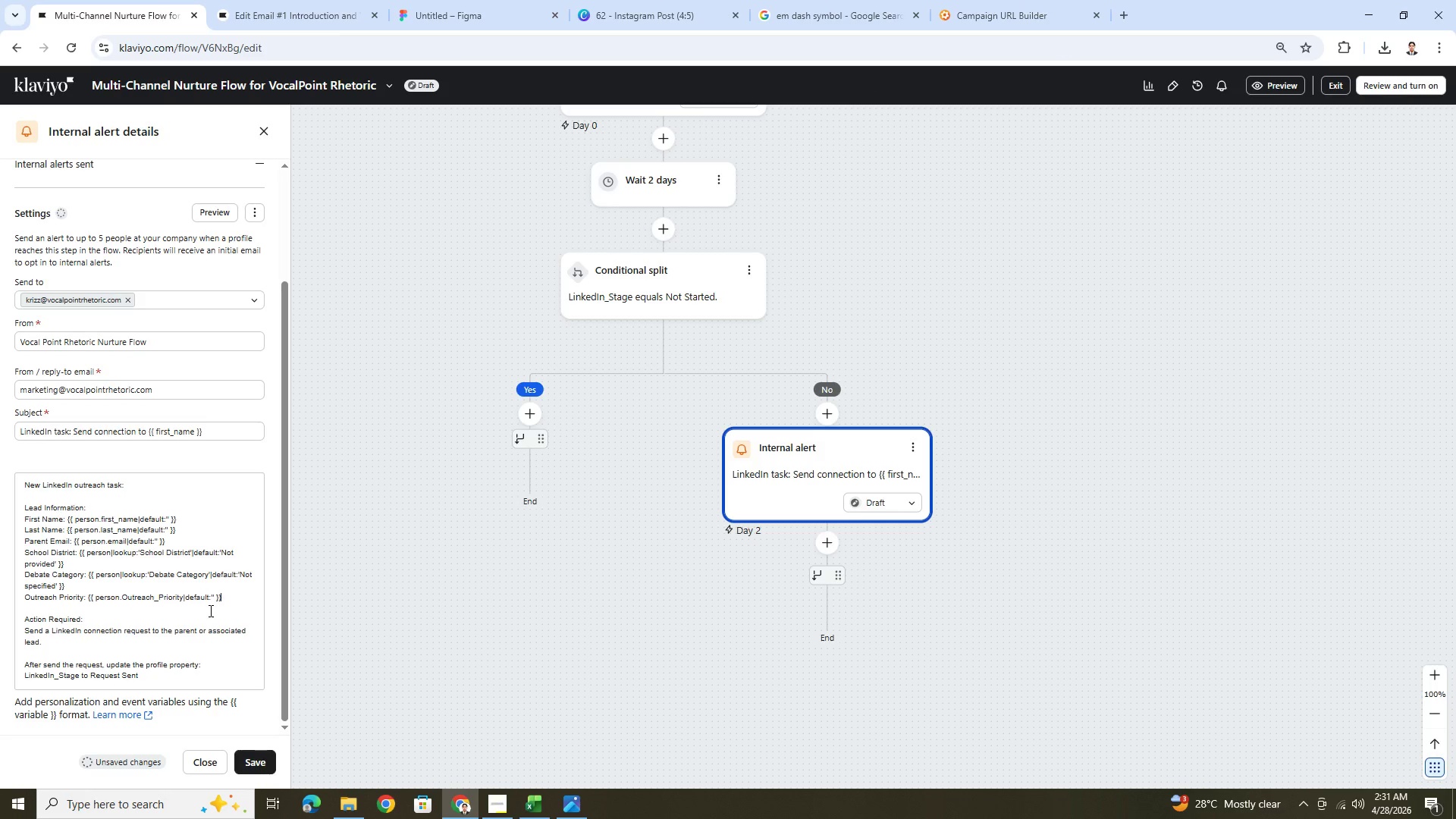 
wait(5.59)
 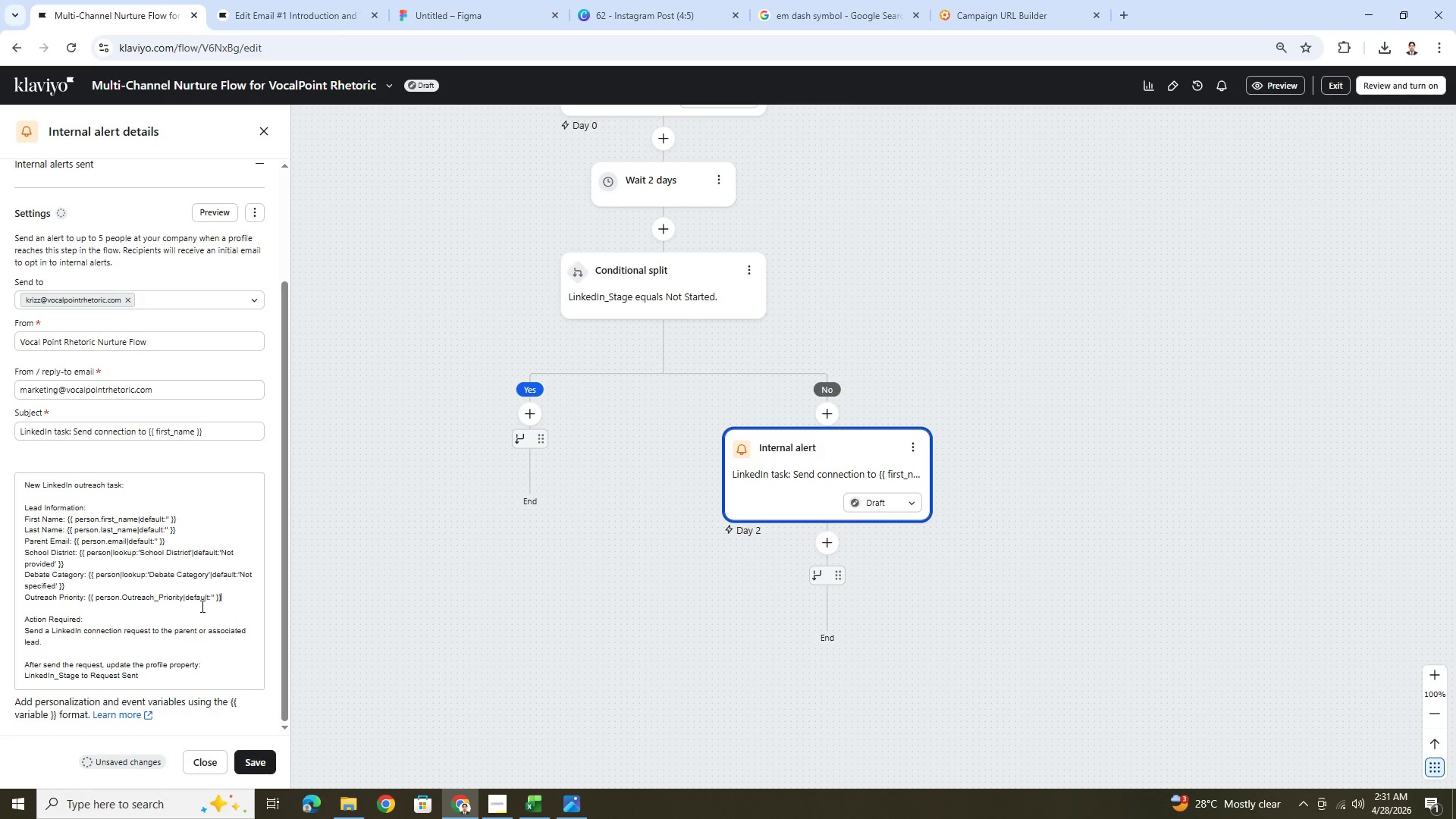 
left_click([212, 597])
 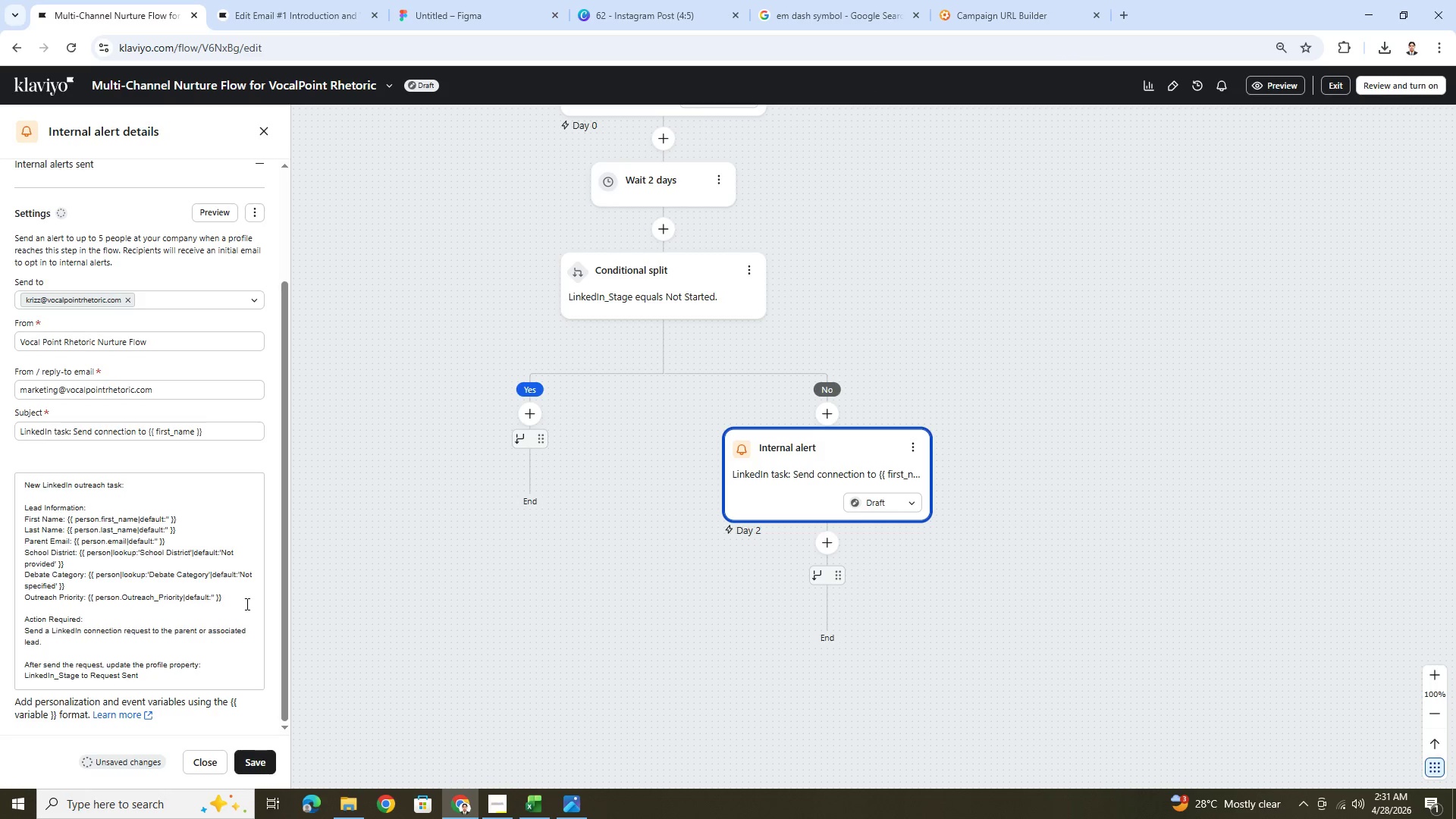 
key(ArrowRight)
 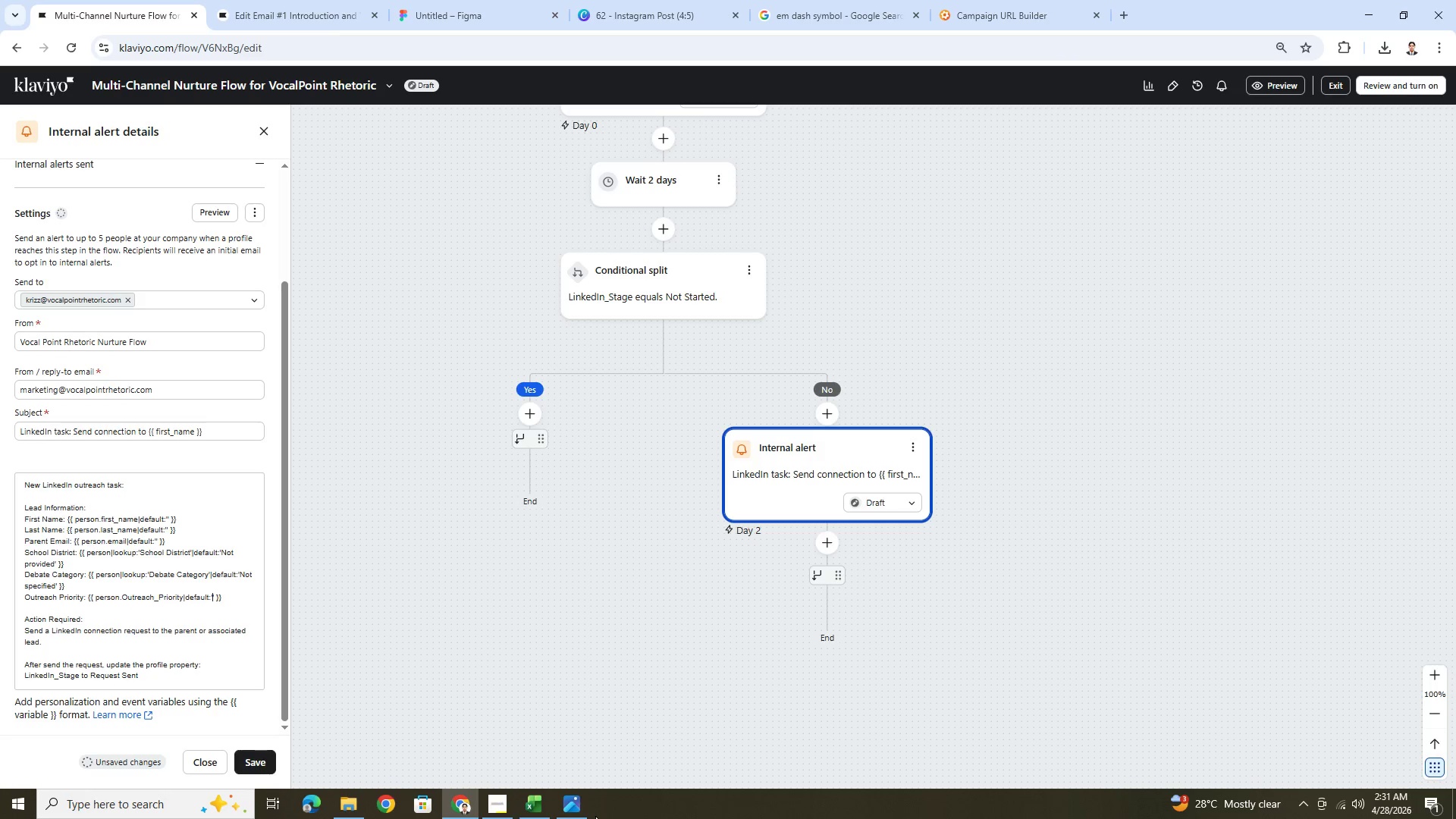 
left_click([534, 804])
 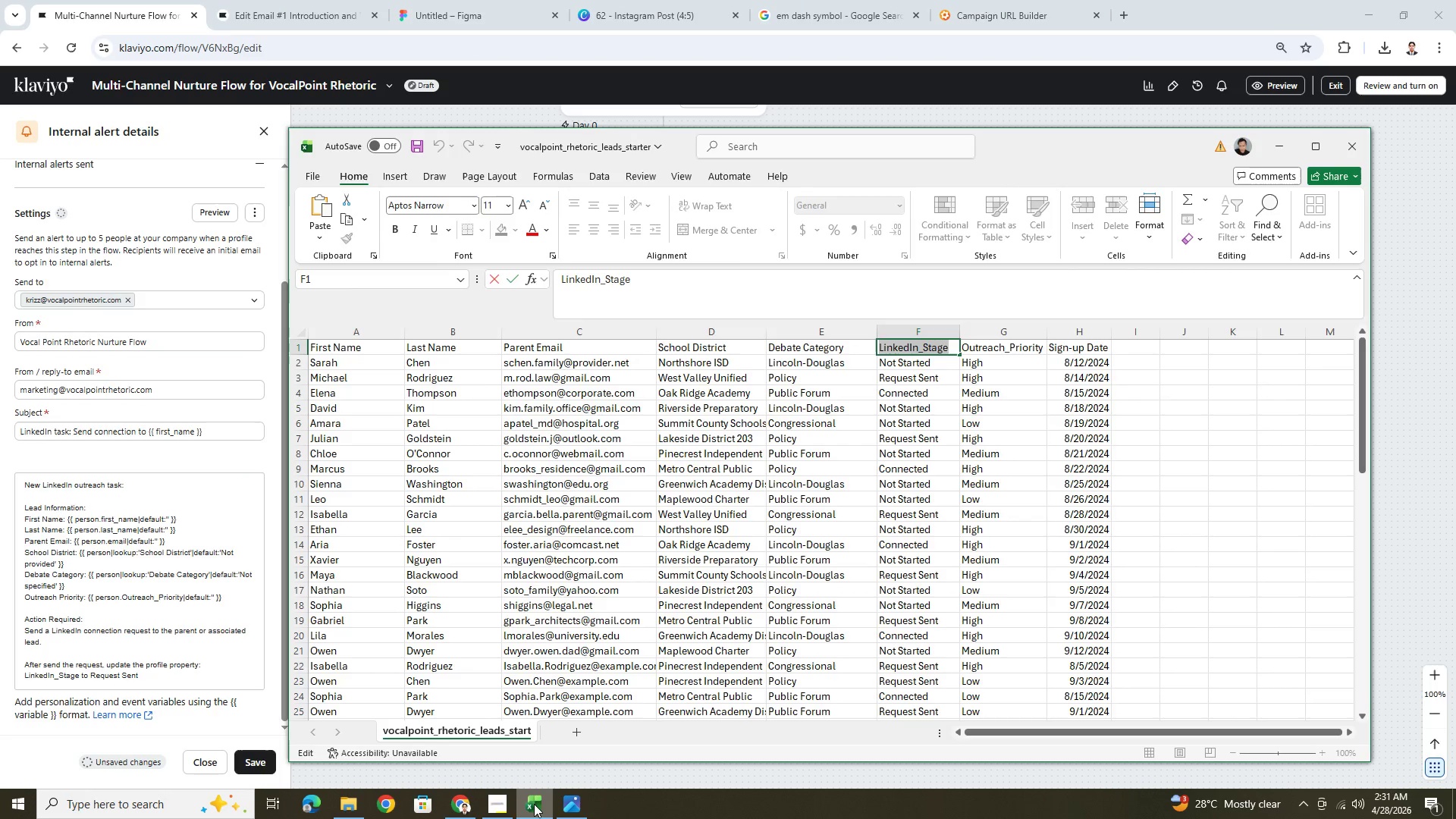 
wait(7.0)
 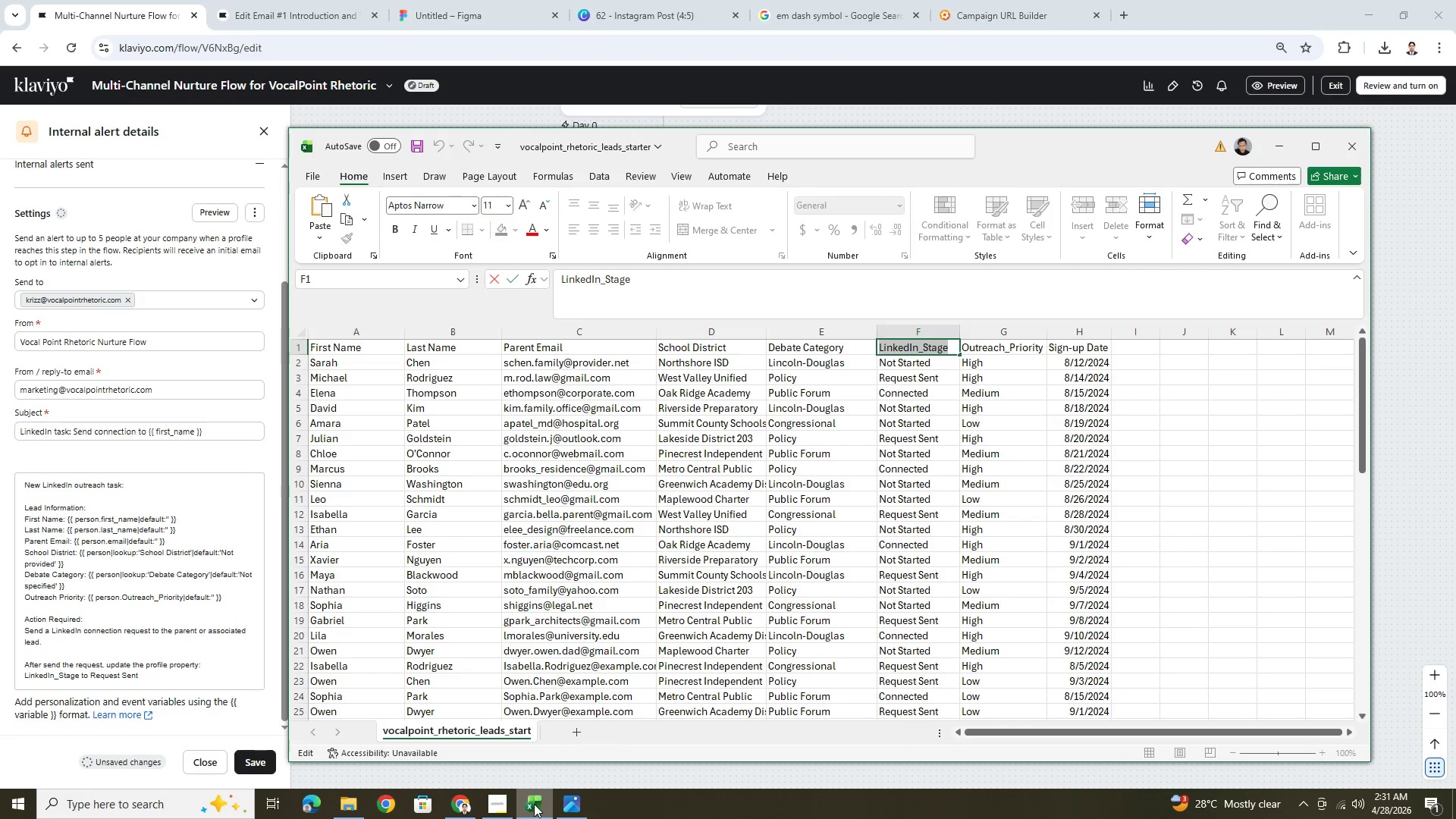 
left_click([534, 804])
 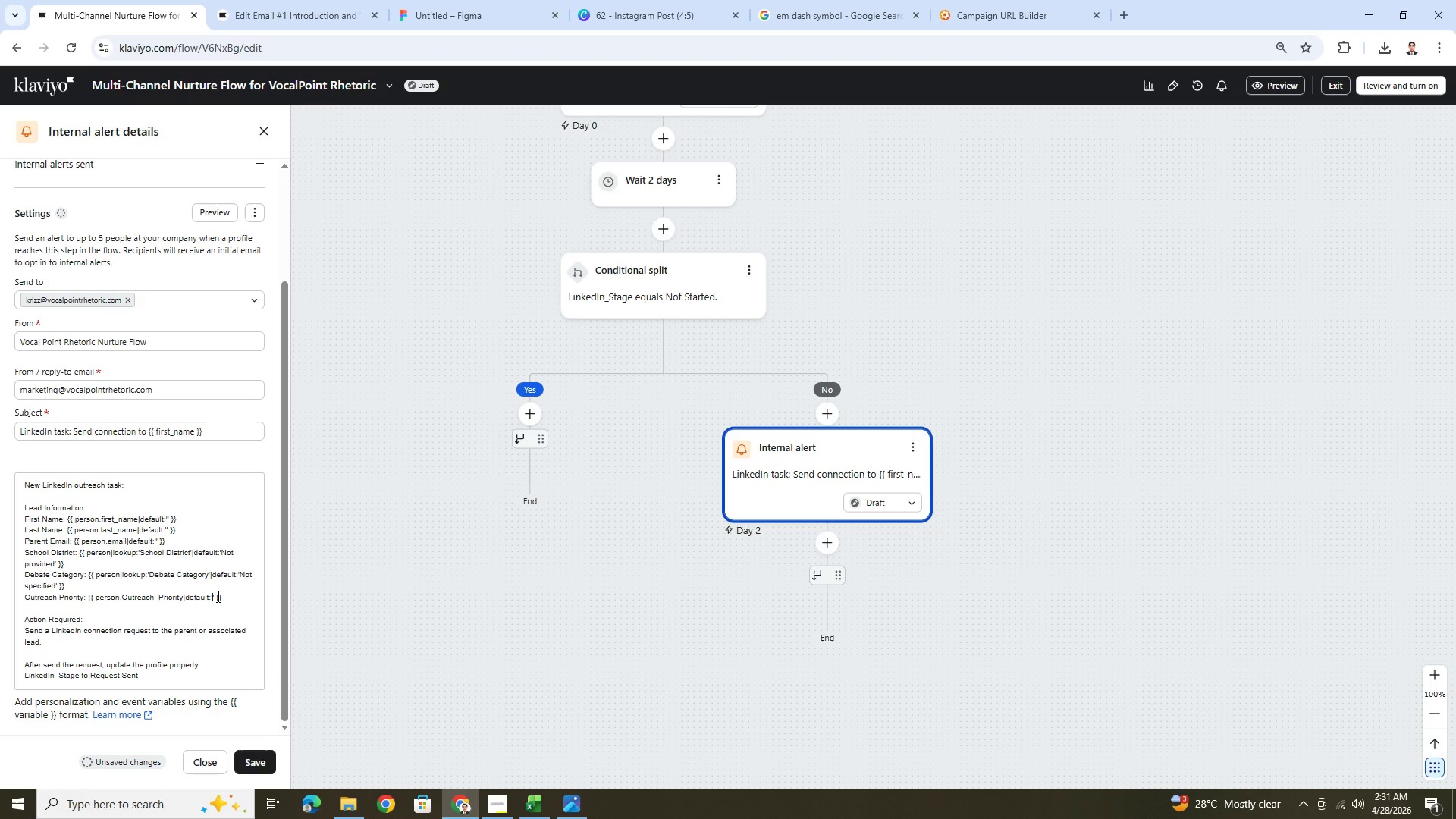 
type(Standard)
 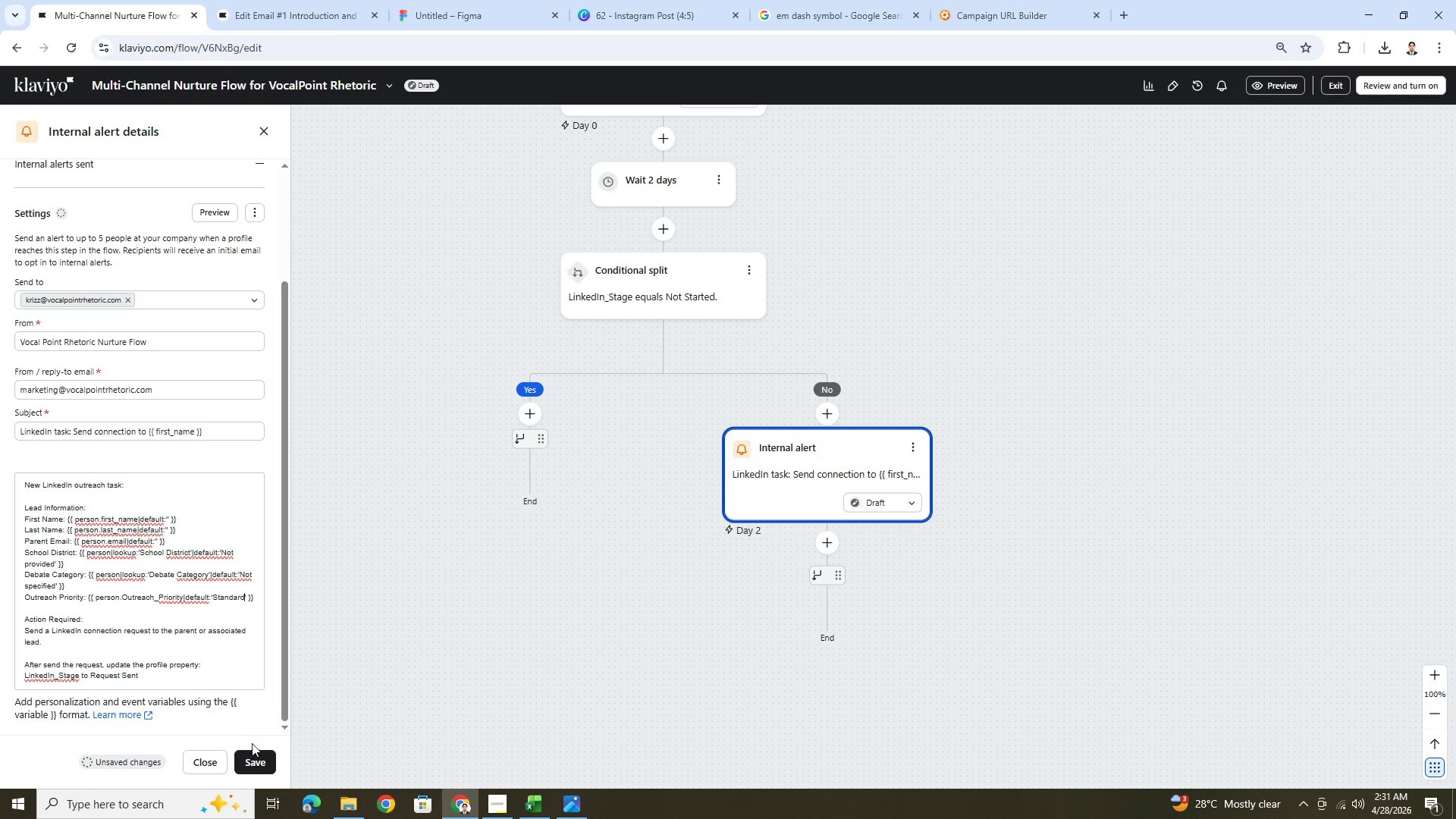 
left_click([260, 760])
 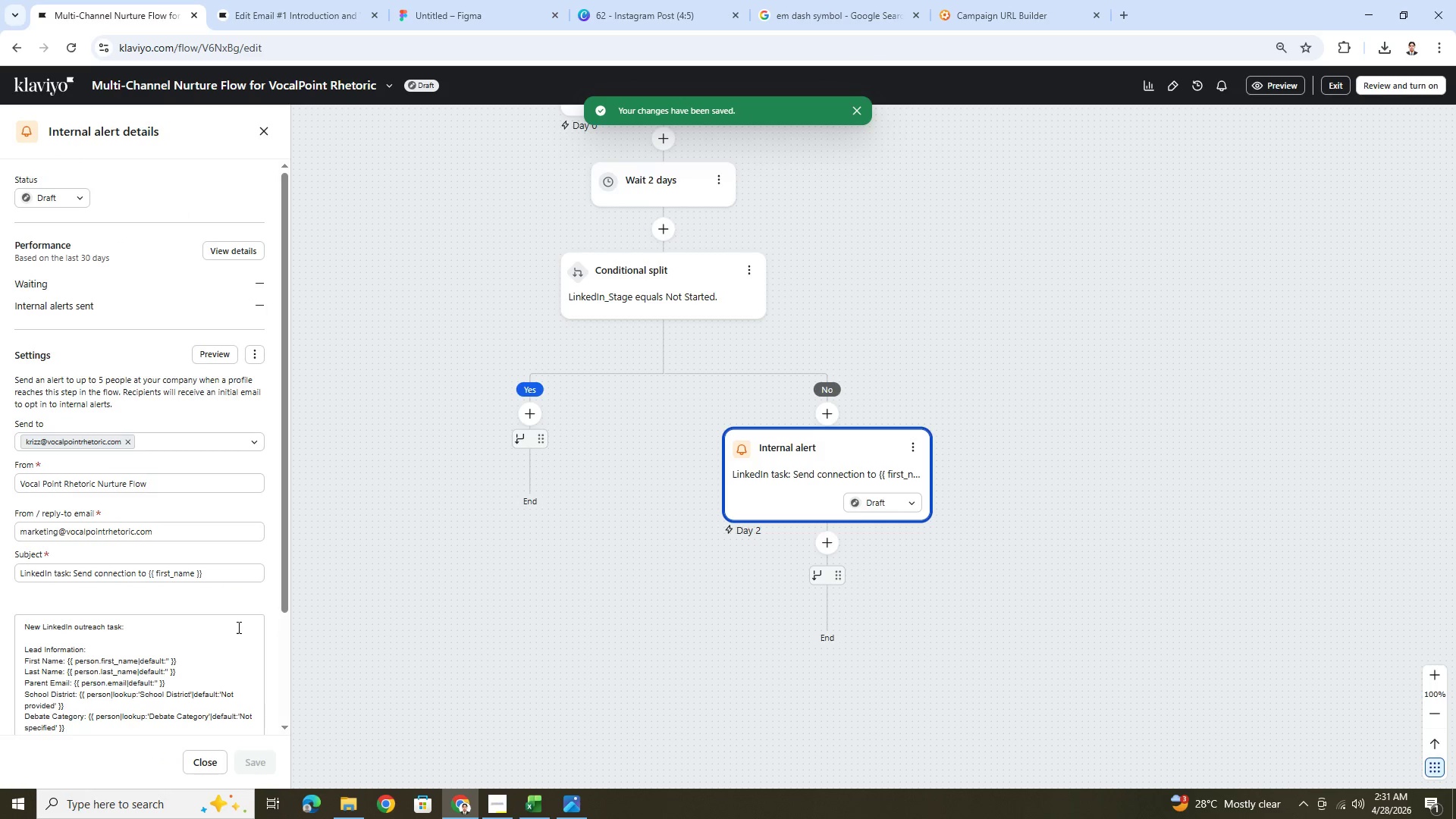 
wait(5.94)
 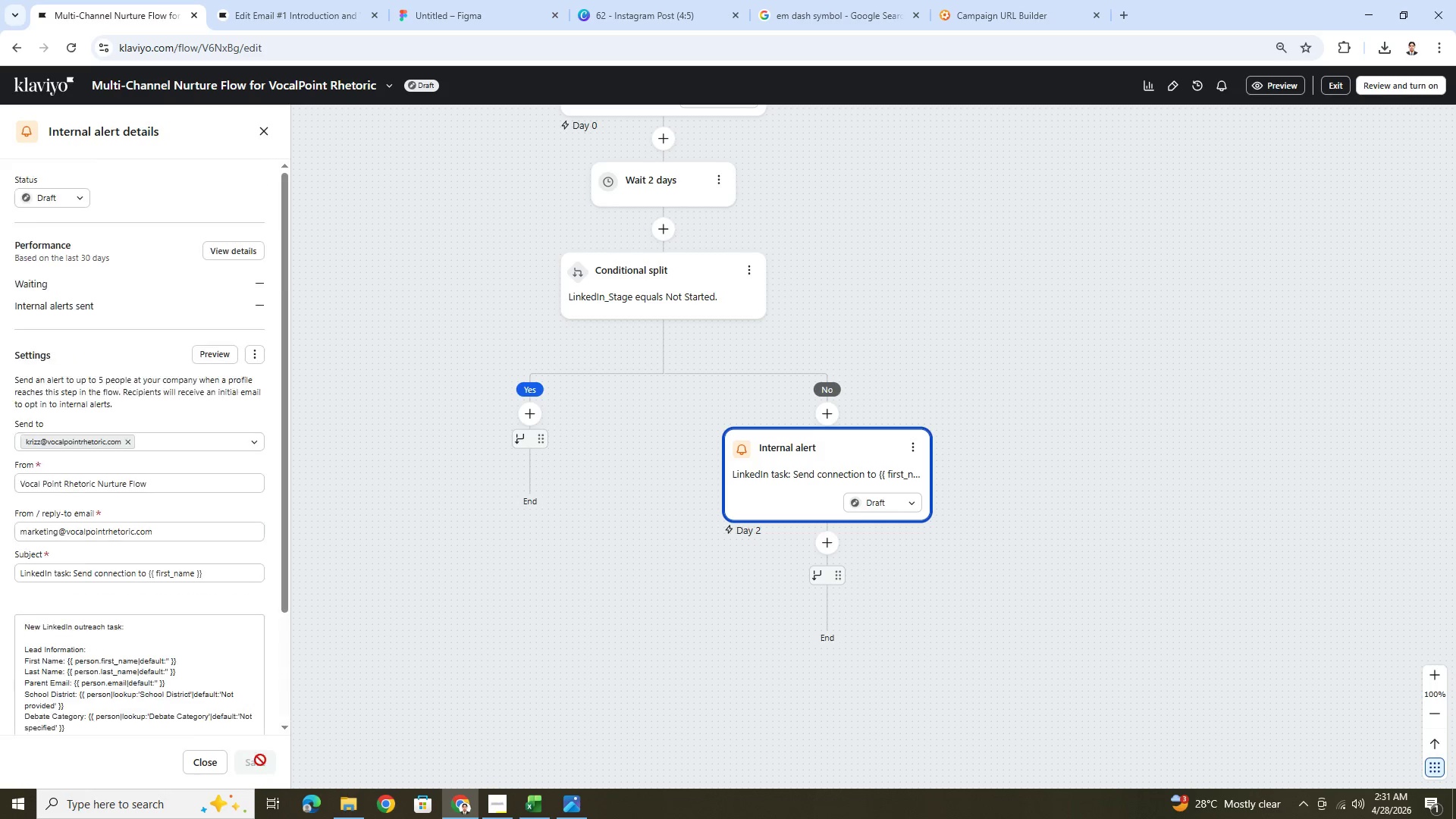 
left_click_drag(start_coordinate=[178, 663], to_coordinate=[67, 666])
 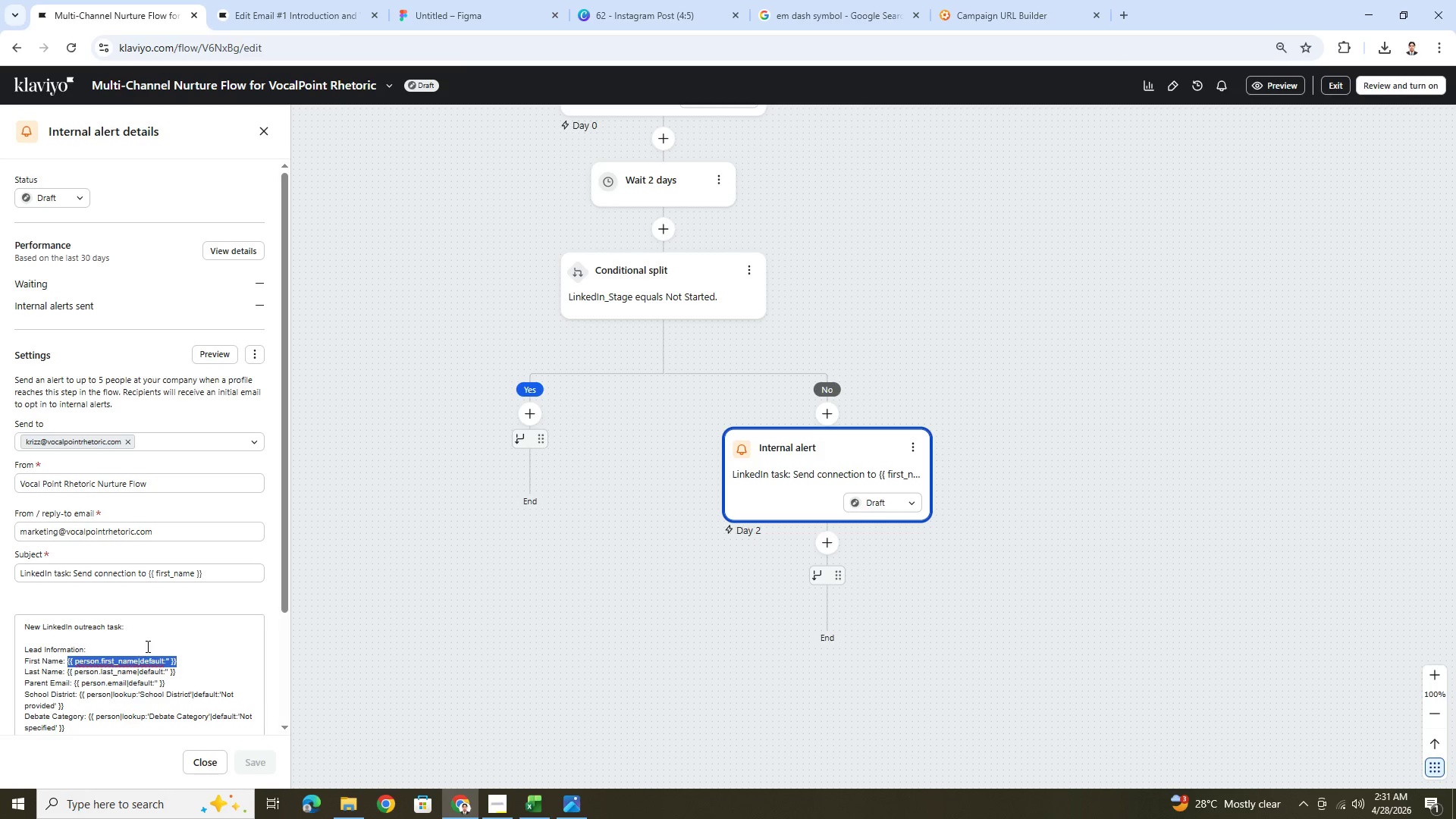 
key(Control+C)
 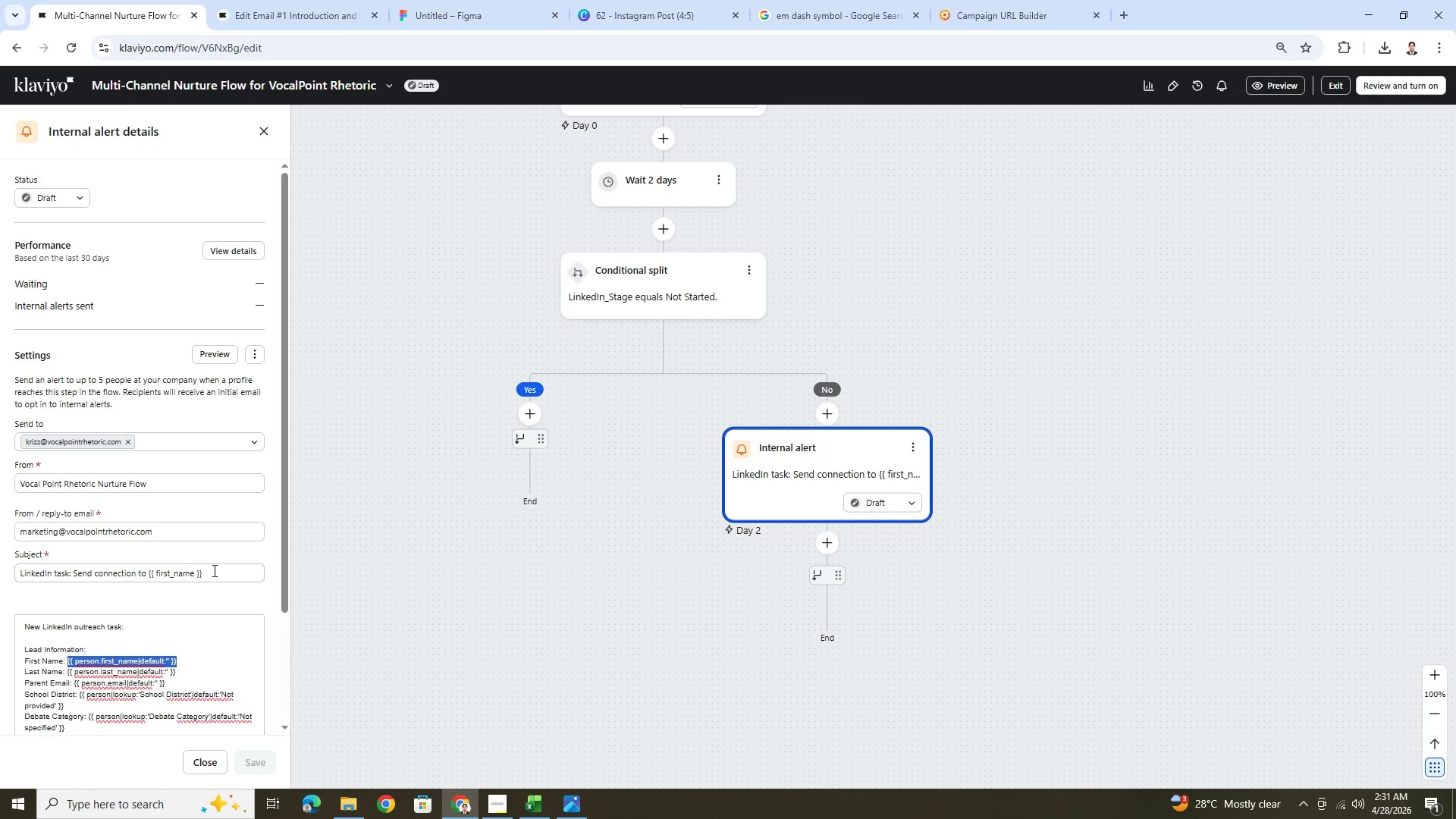 
left_click([216, 571])
 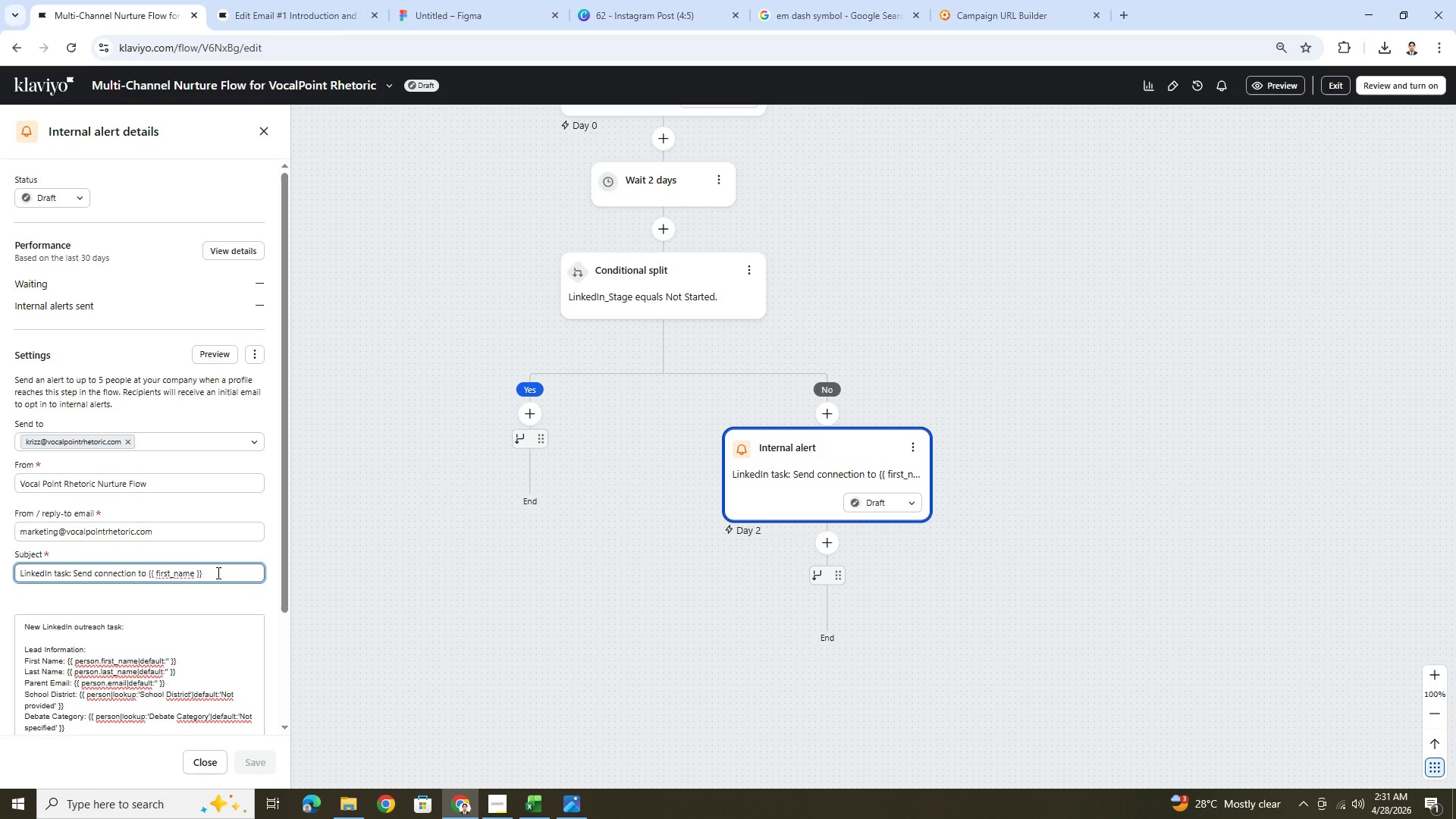 
left_click_drag(start_coordinate=[217, 573], to_coordinate=[149, 575])
 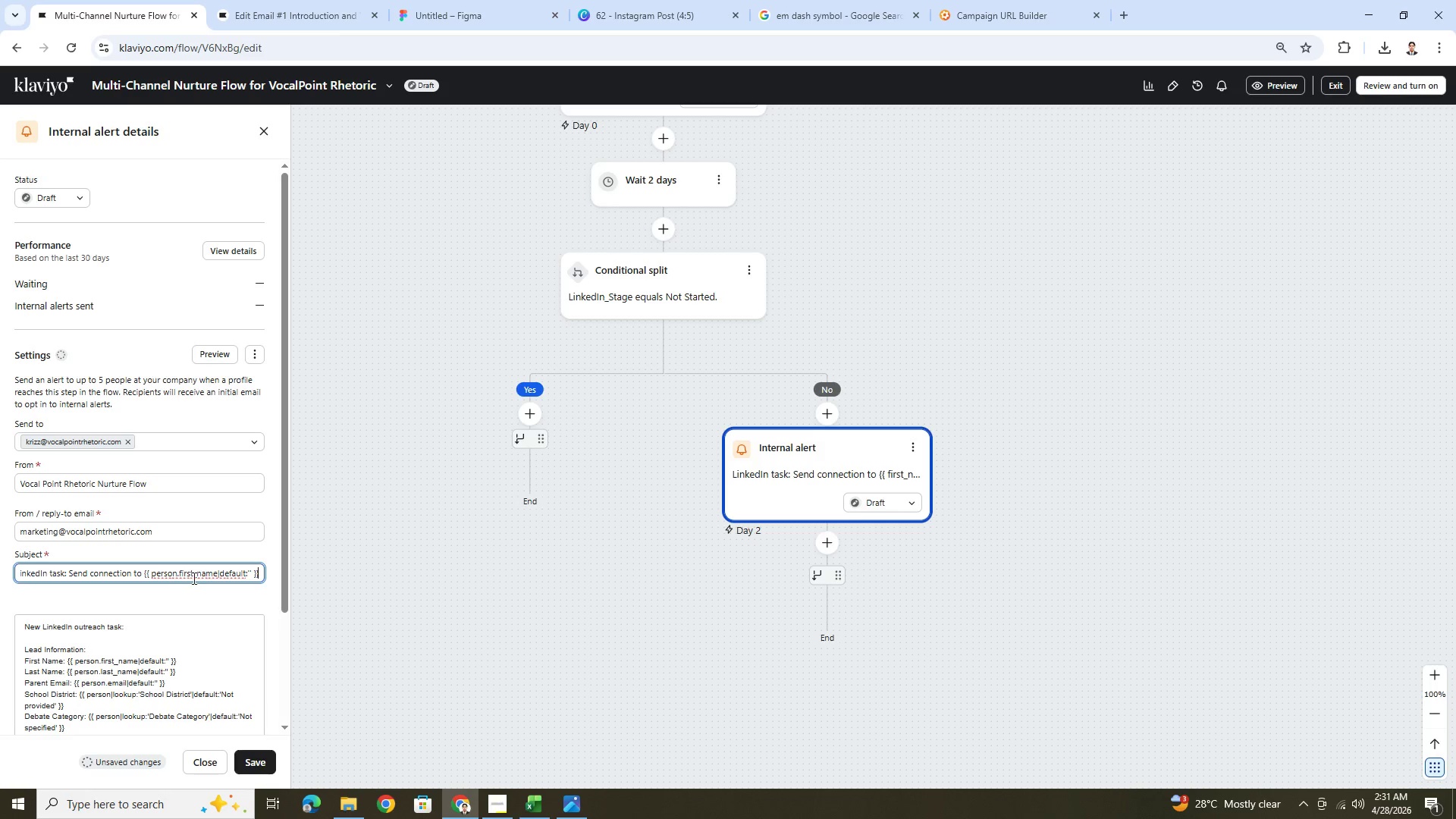 
key(Control+V)
 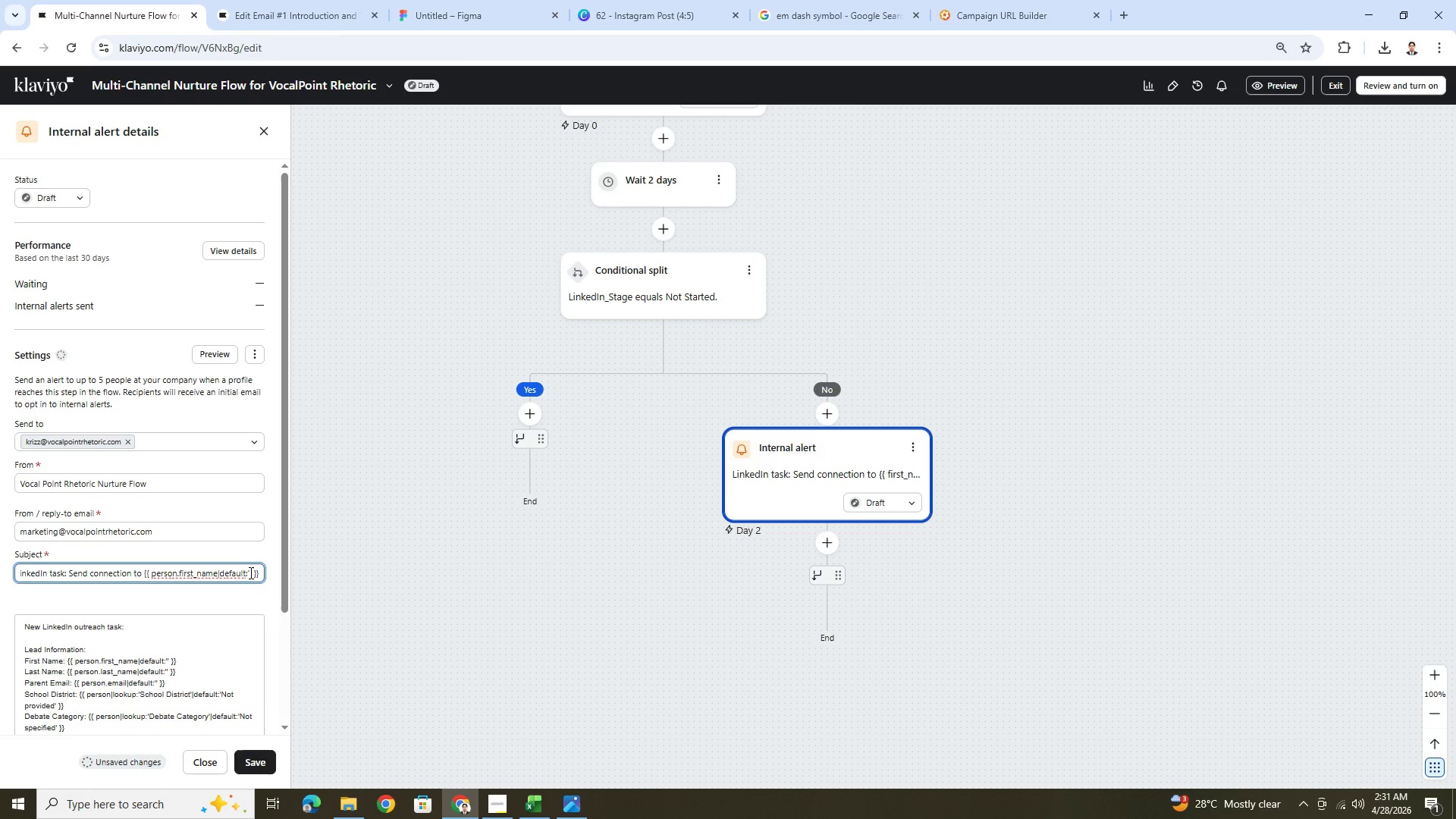 
left_click([248, 573])
 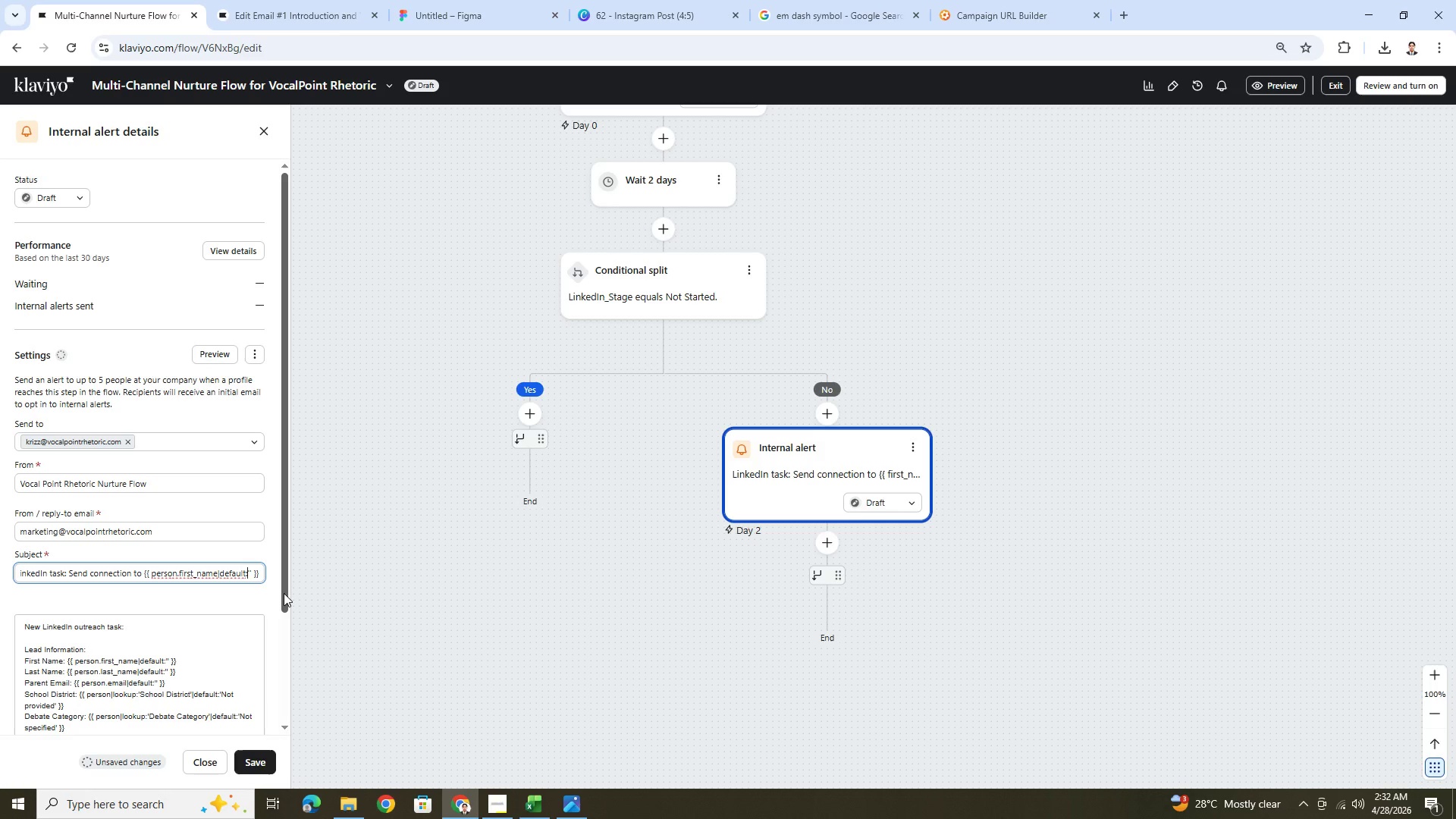 
key(ArrowRight)
 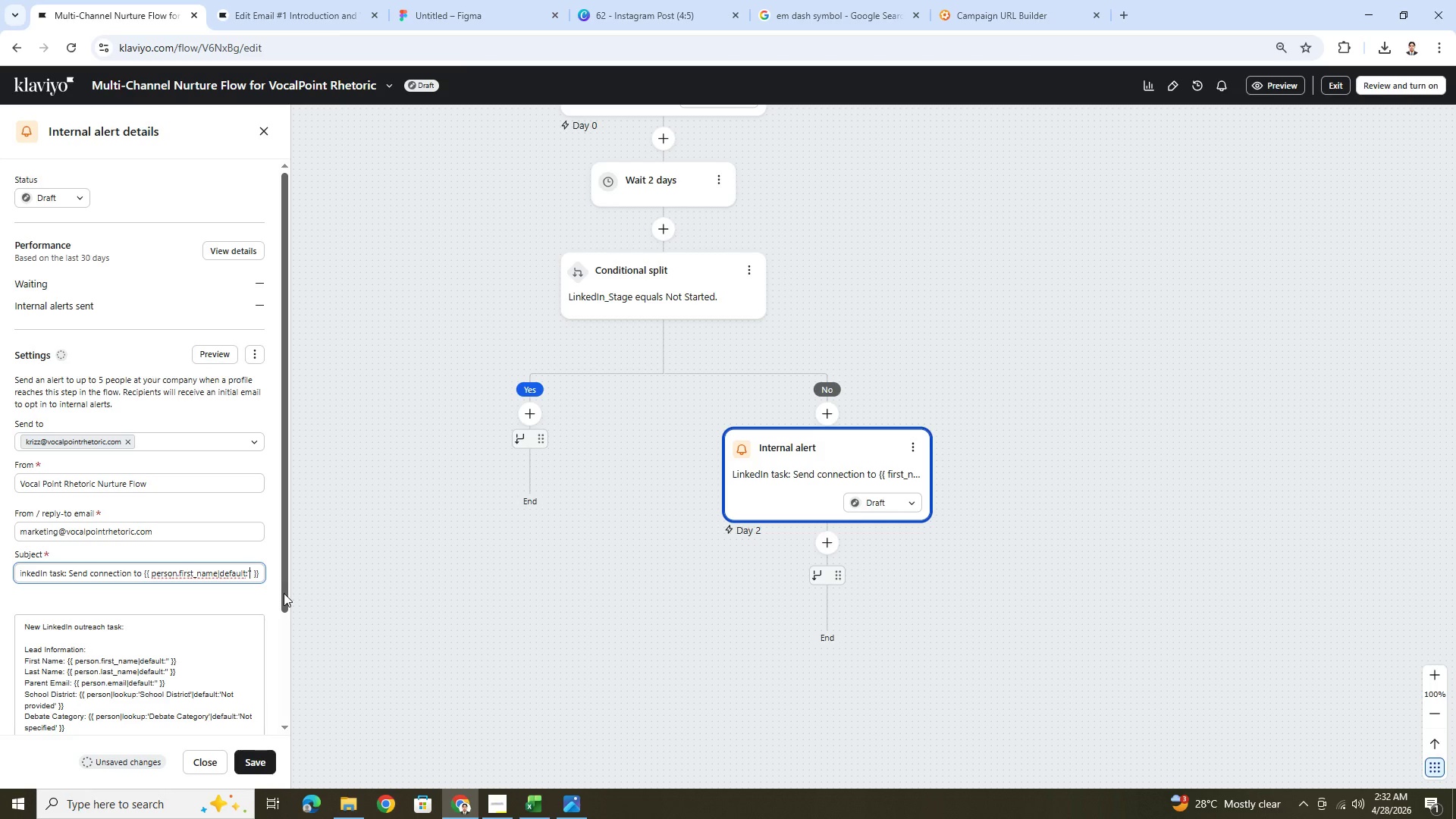 
type(prospect)
 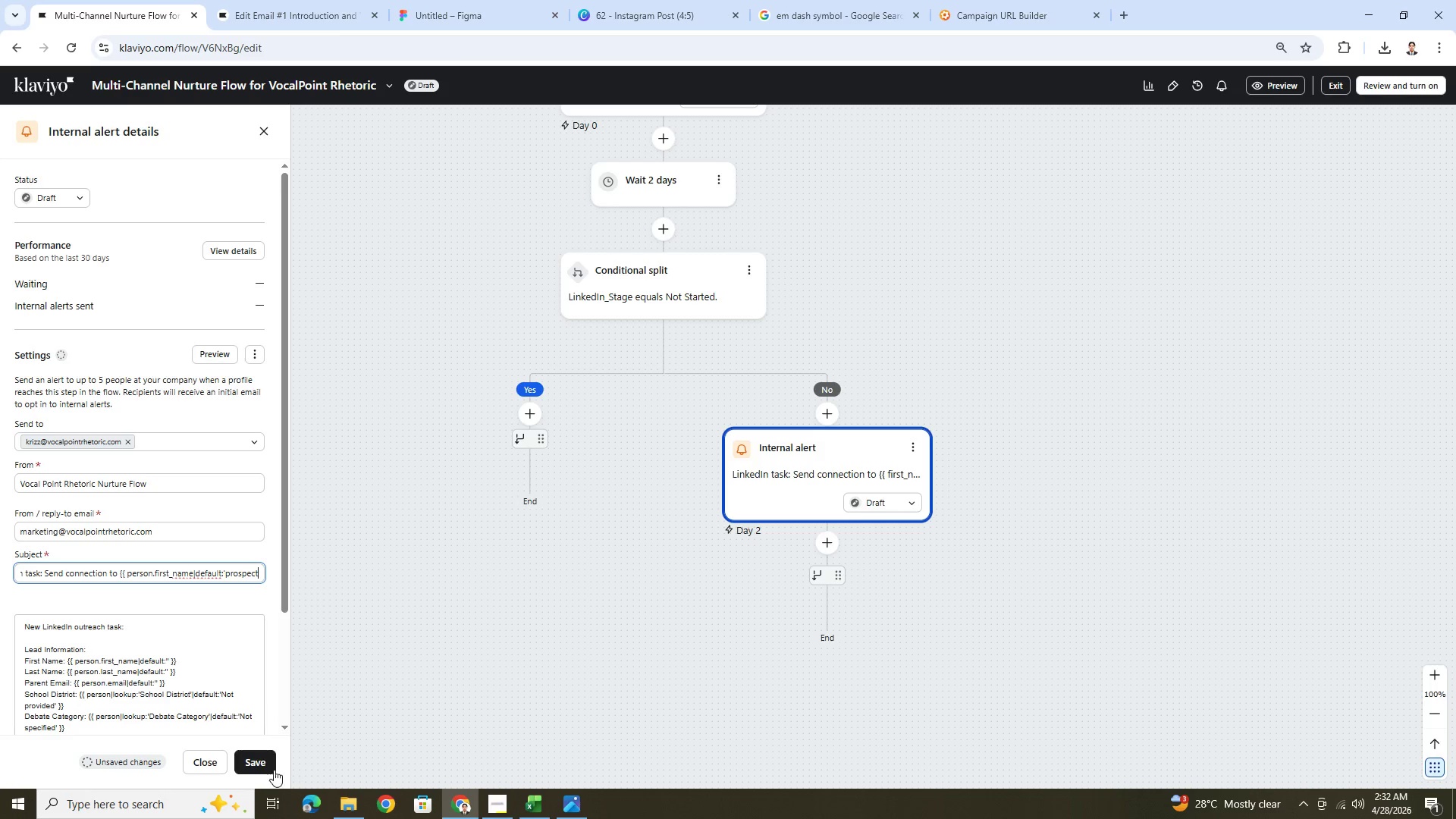 
left_click([270, 767])
 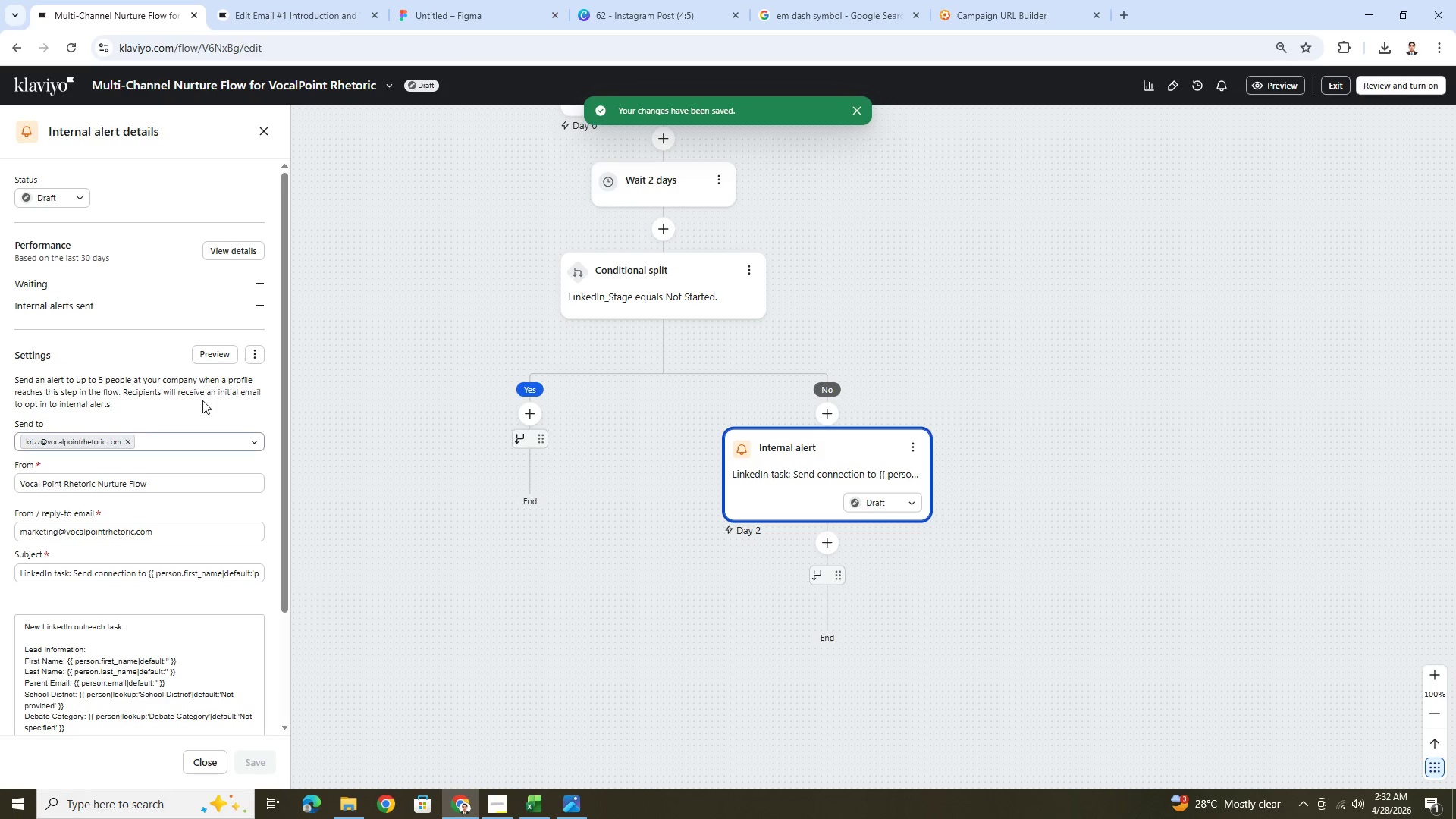 
left_click([237, 248])
 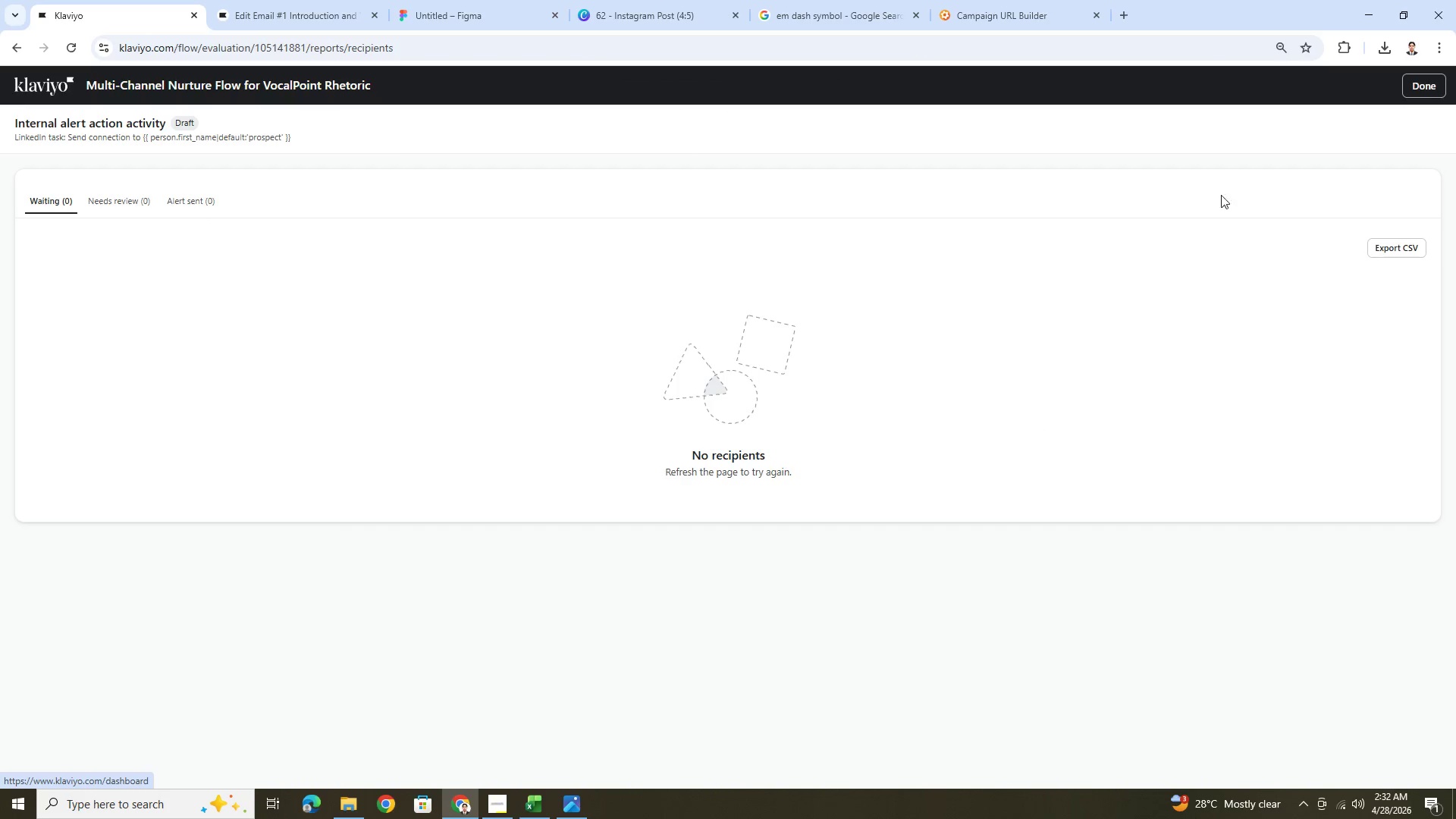 
wait(5.16)
 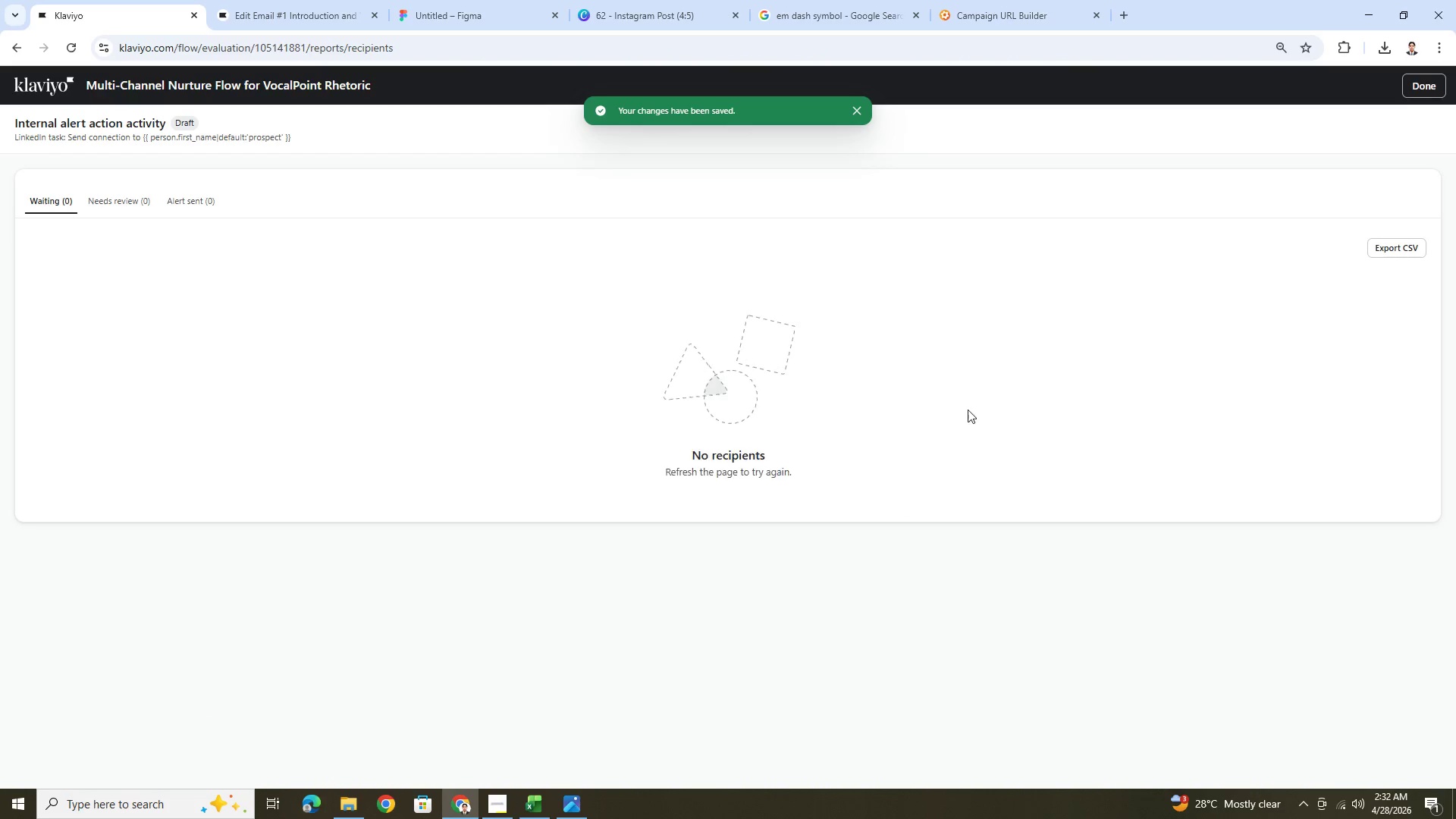 
left_click([17, 50])
 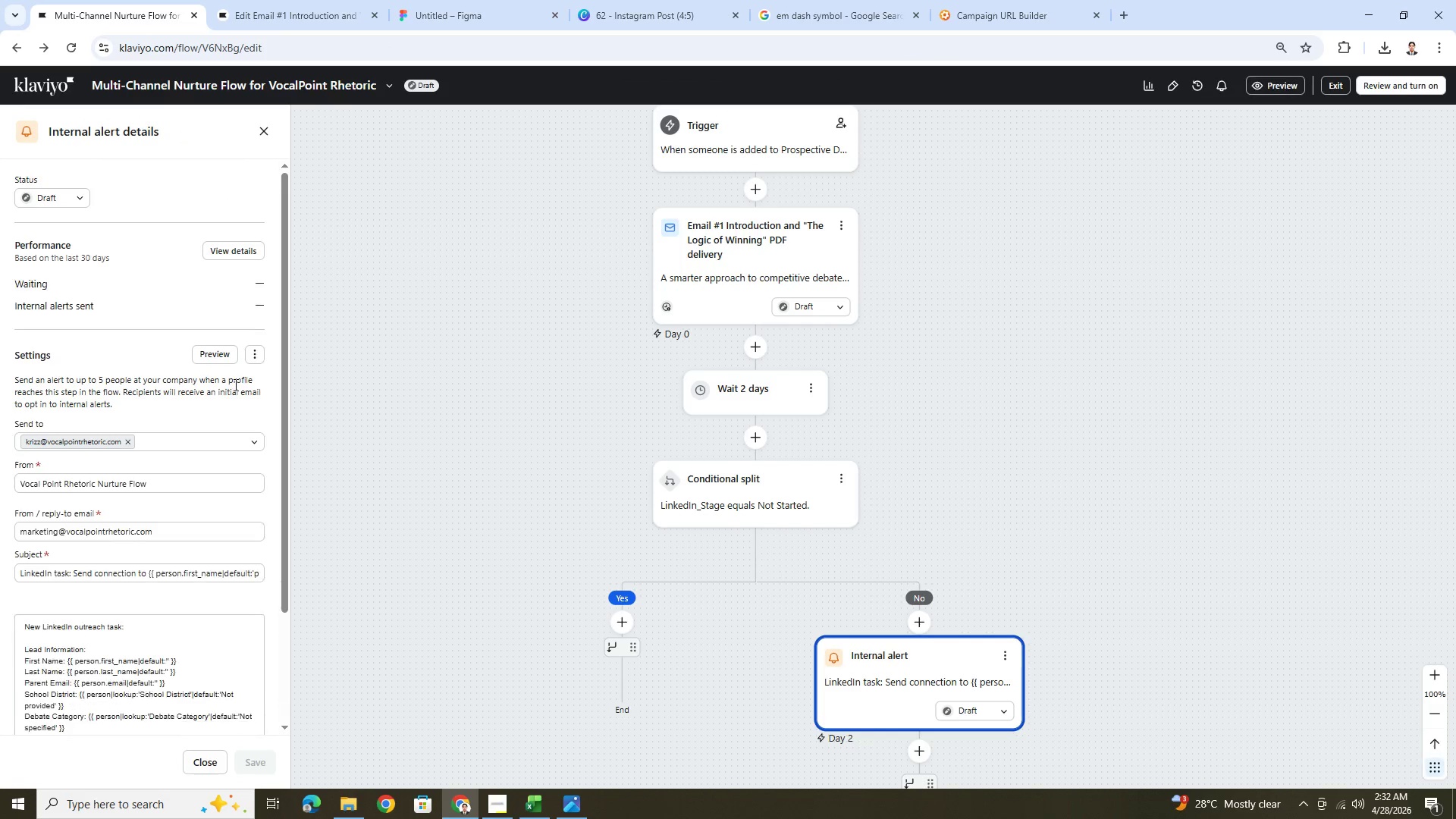 
left_click([214, 359])
 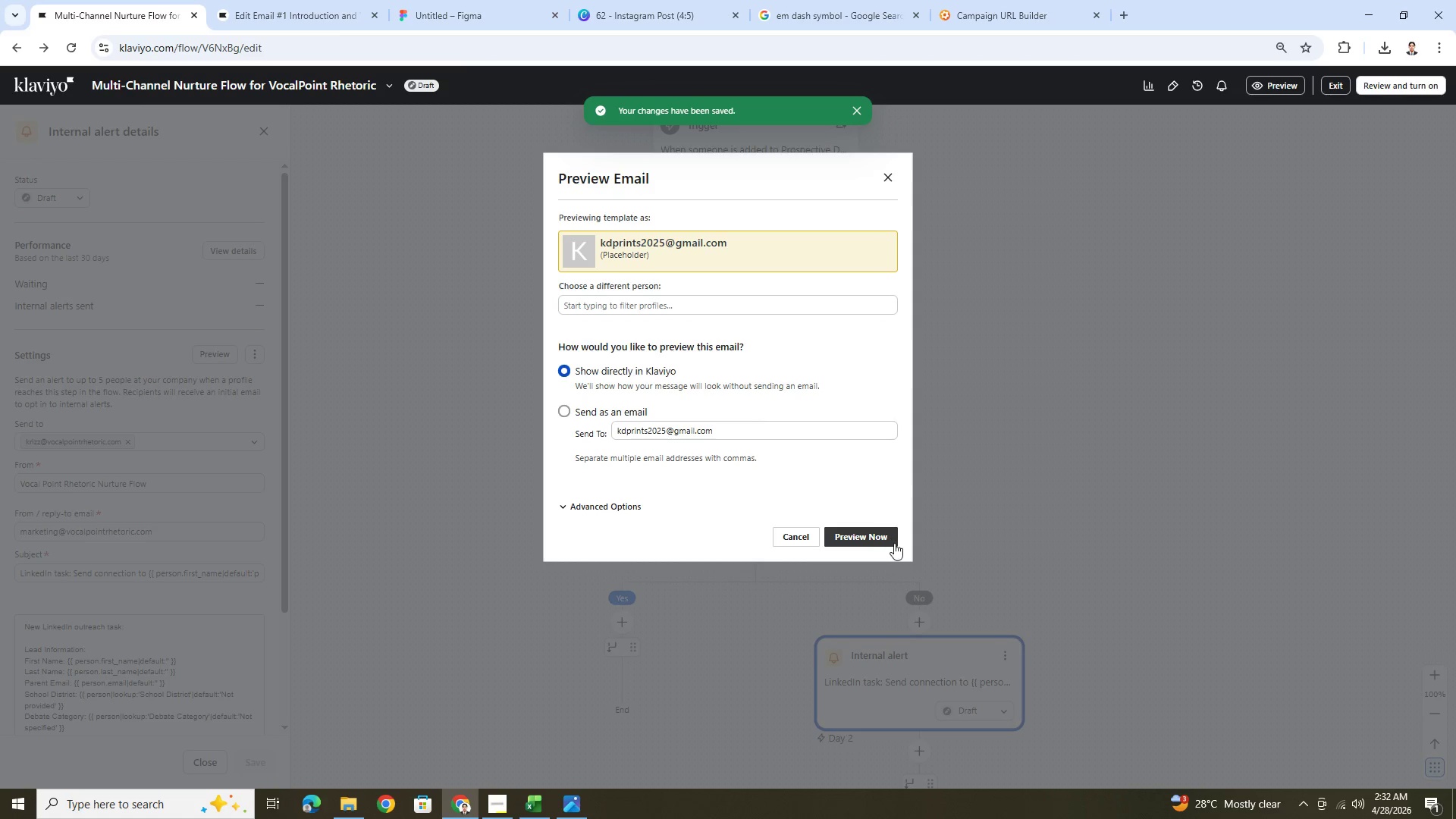 
left_click([878, 538])
 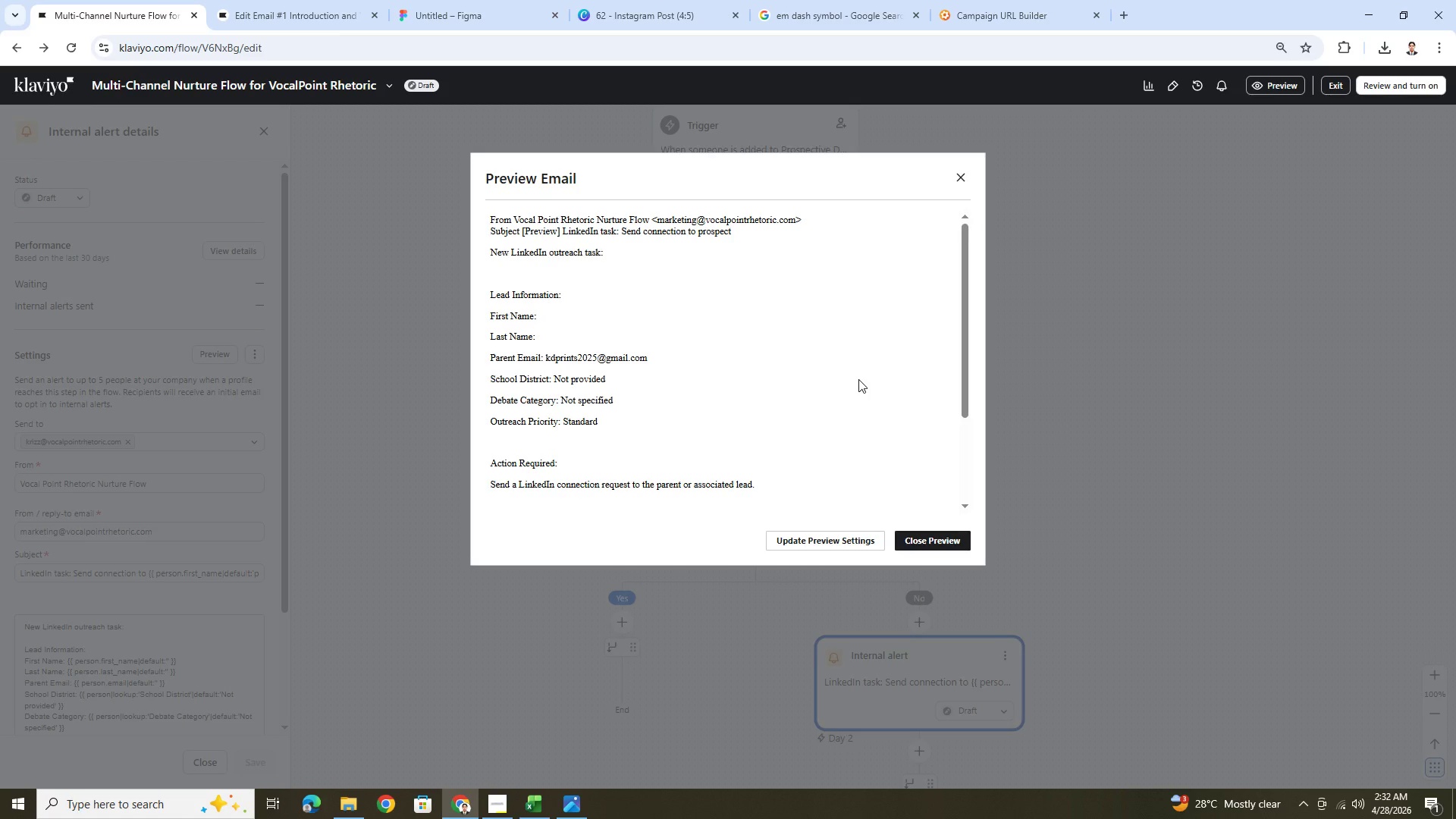 
wait(14.66)
 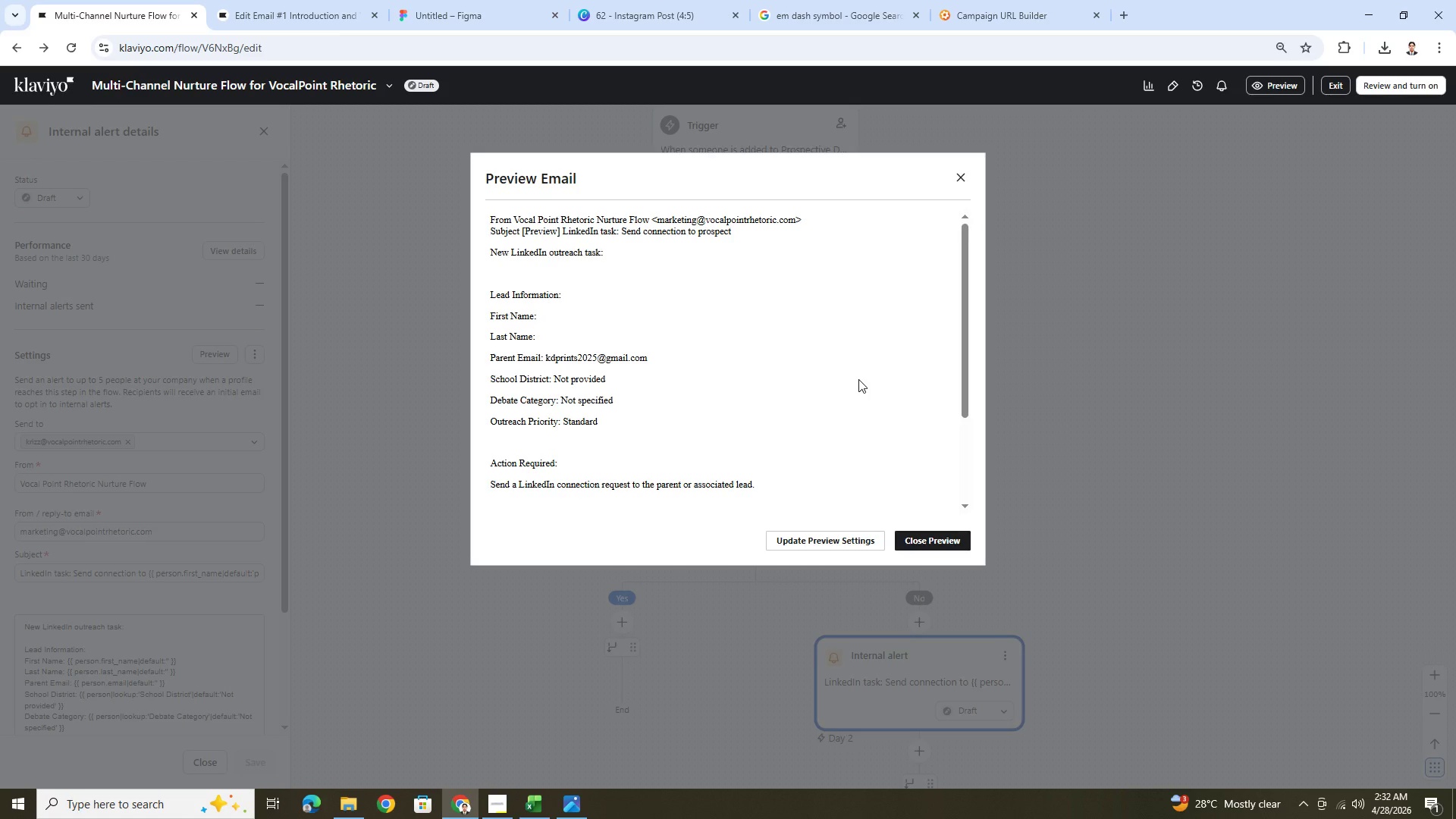 
scroll: coordinate [859, 380], scroll_direction: down, amount: 4.0
 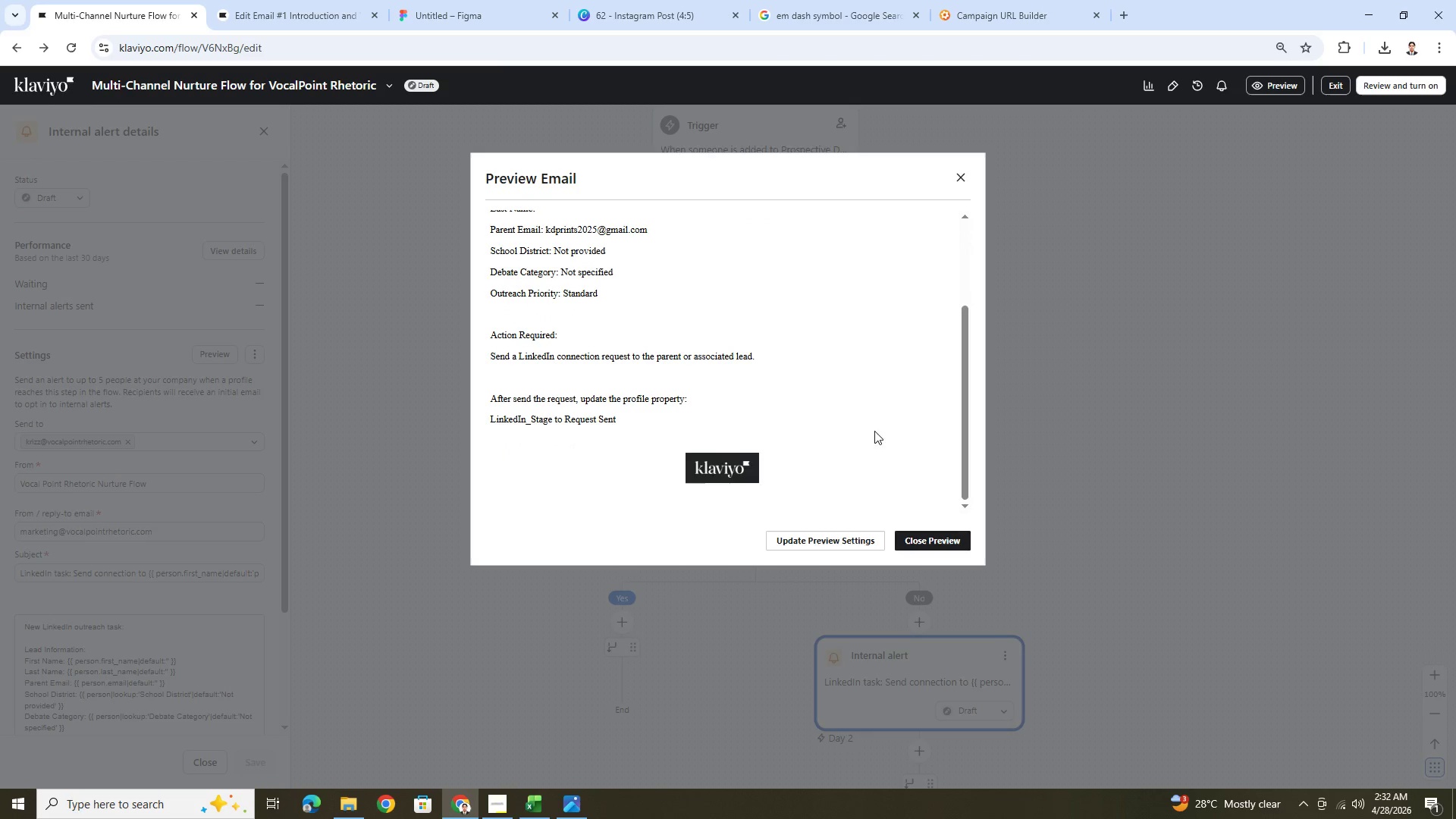 
scroll: coordinate [884, 467], scroll_direction: up, amount: 4.0
 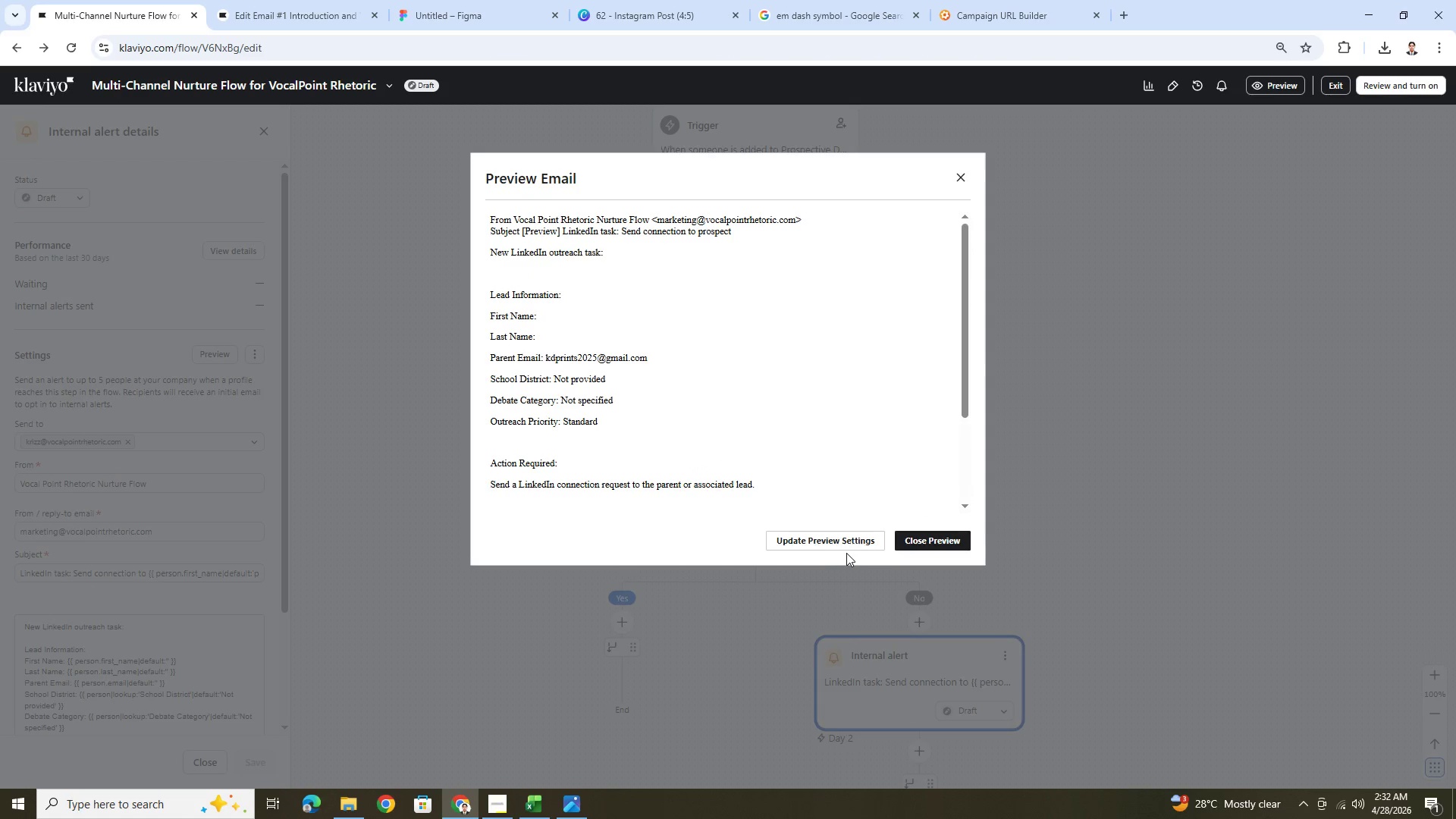 
left_click([863, 545])
 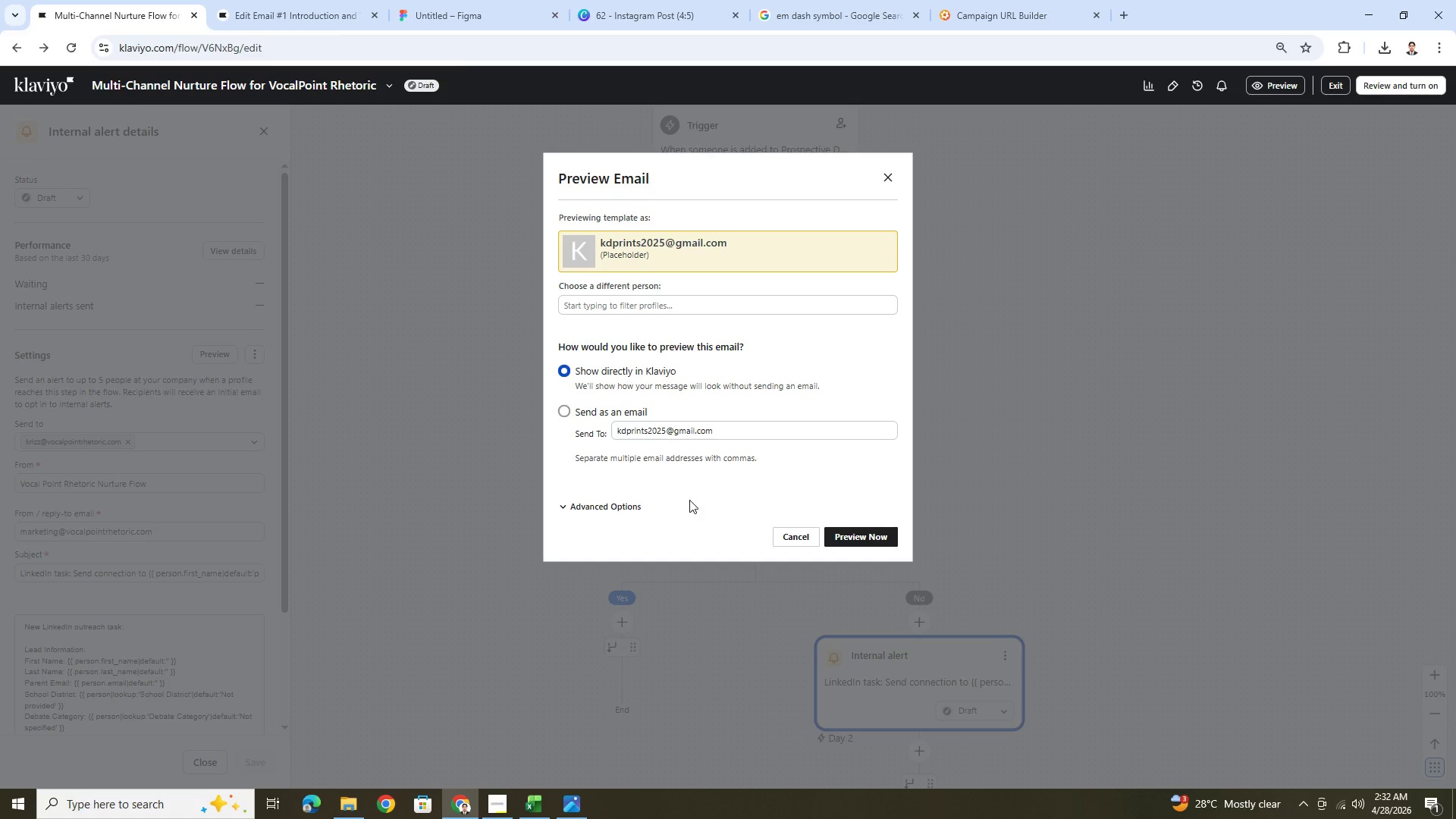 
double_click([598, 502])
 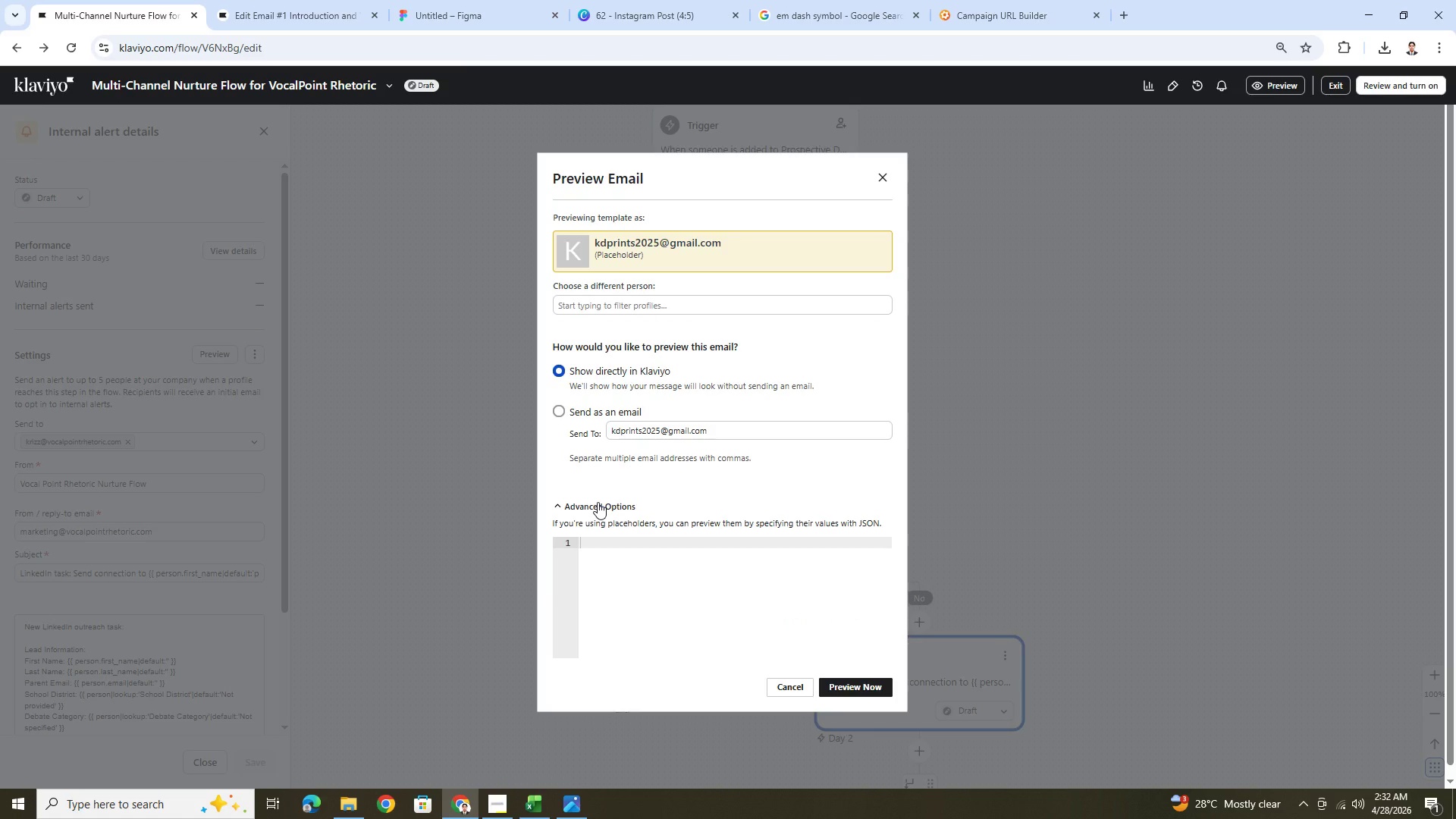 
left_click([598, 502])
 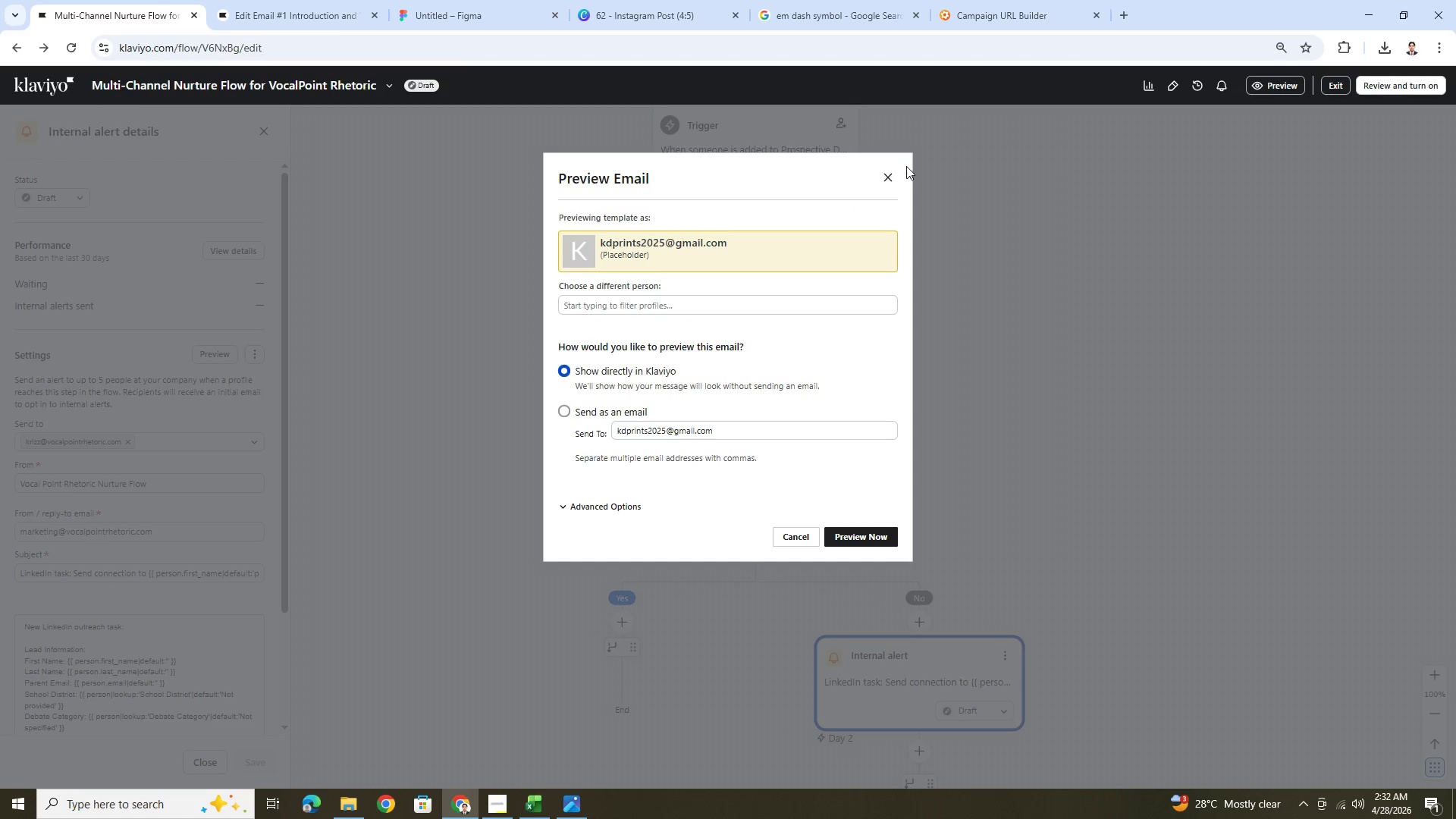 
left_click([783, 305])
 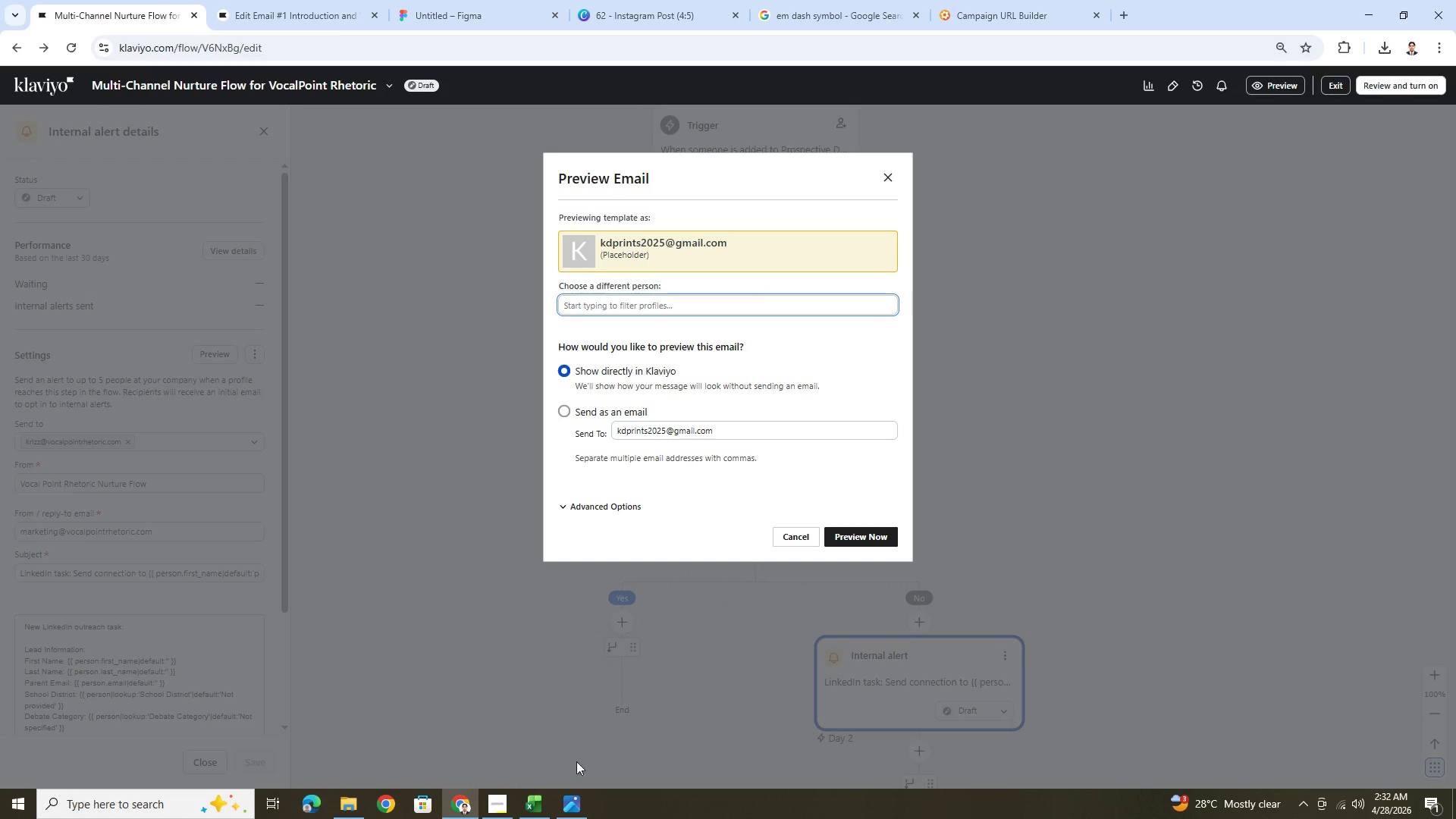 
left_click([494, 806])